 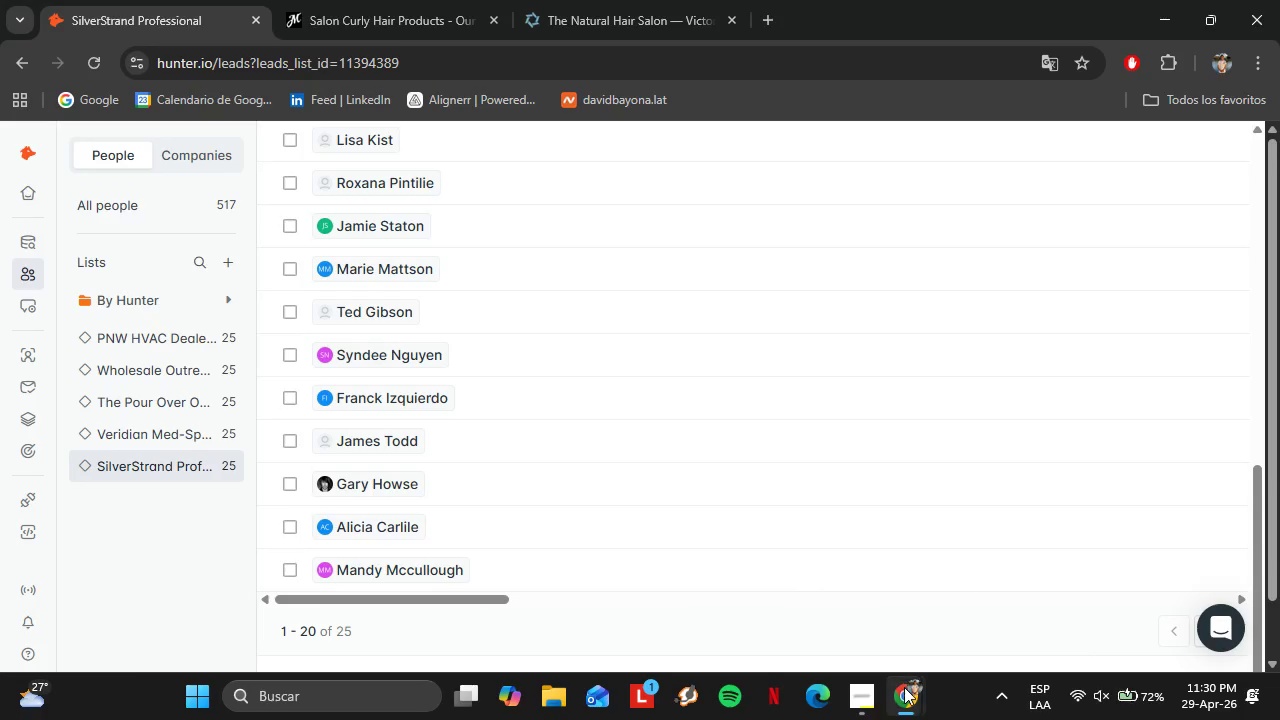 
left_click([1217, 338])
 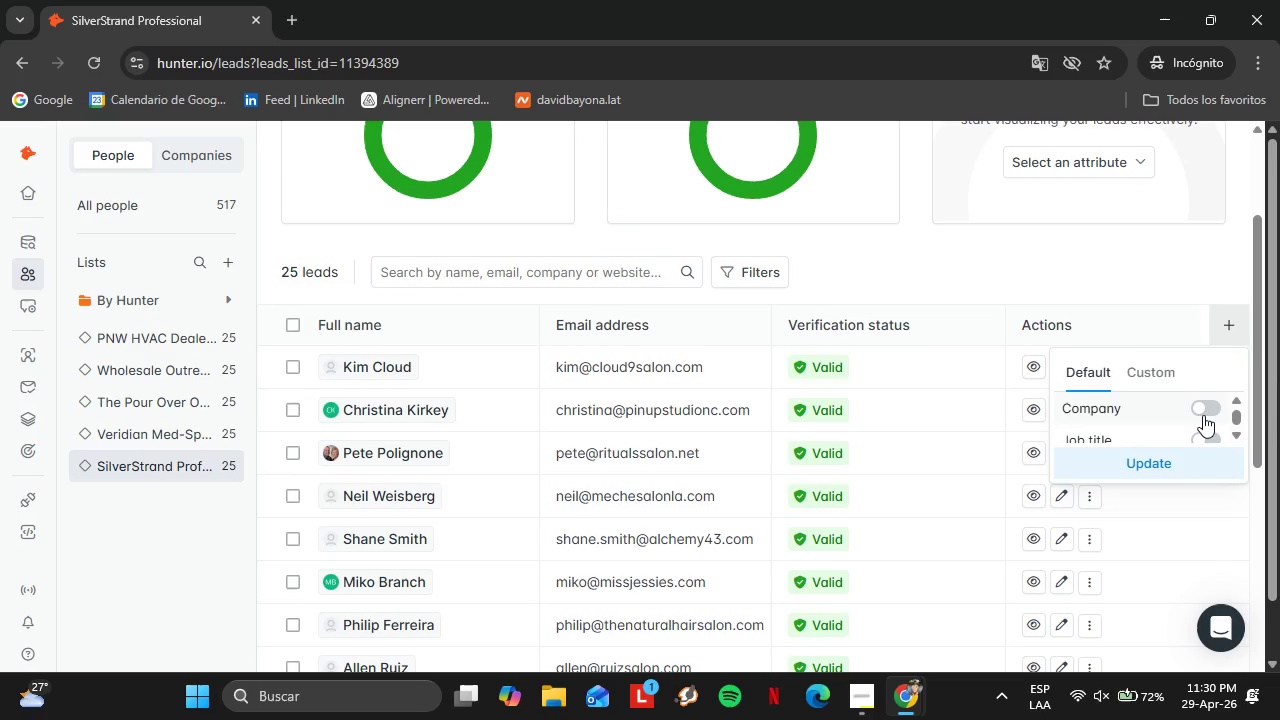 
left_click([1203, 415])
 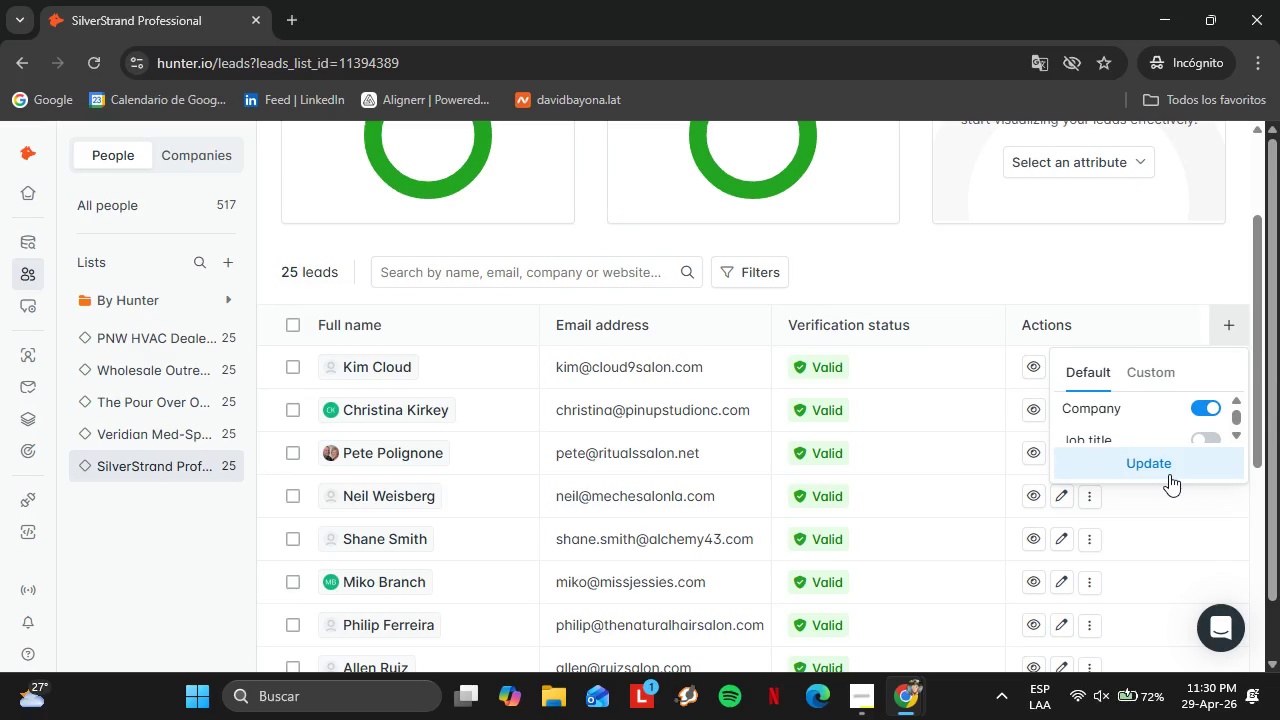 
left_click([1169, 474])
 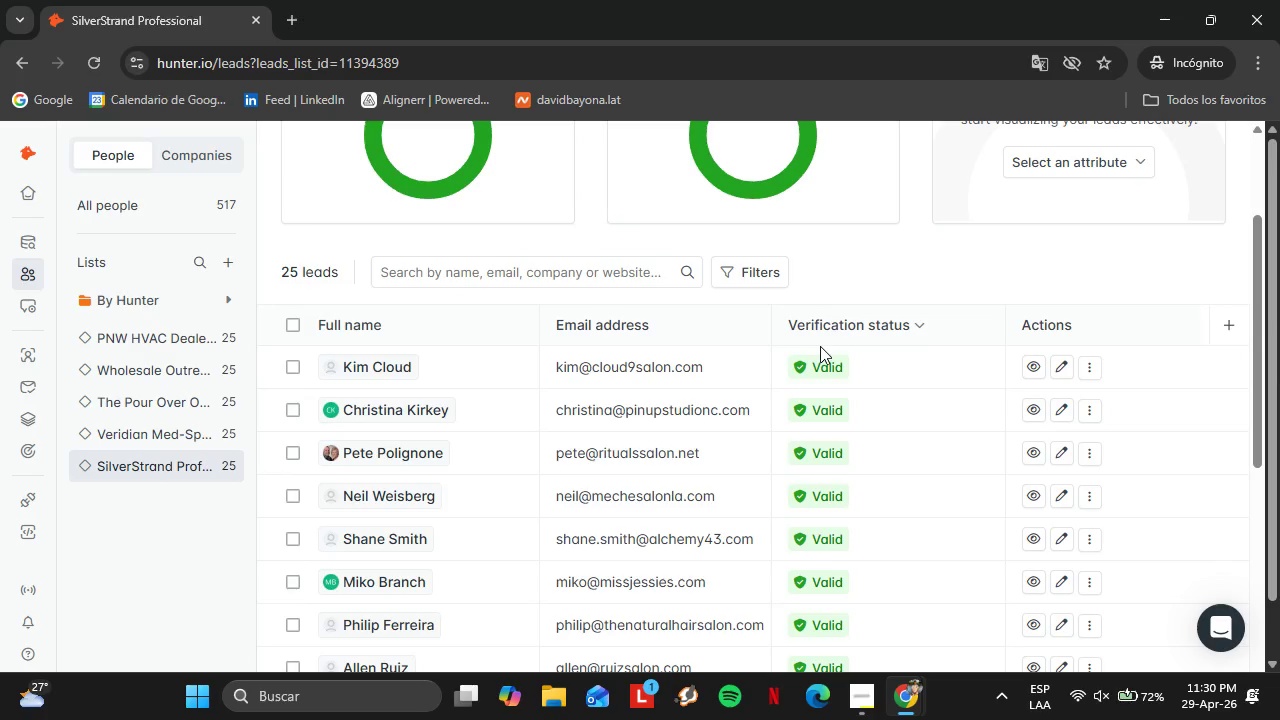 
scroll: coordinate [797, 488], scroll_direction: down, amount: 2.0
 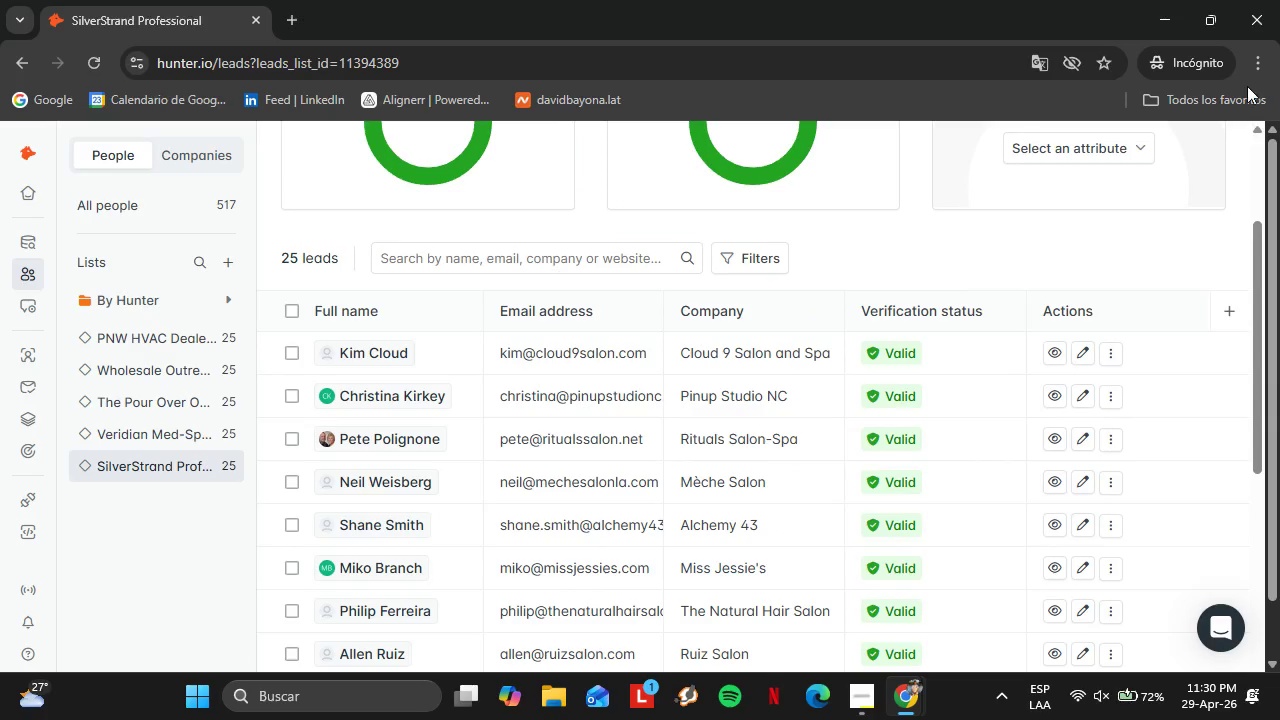 
left_click([1247, 66])
 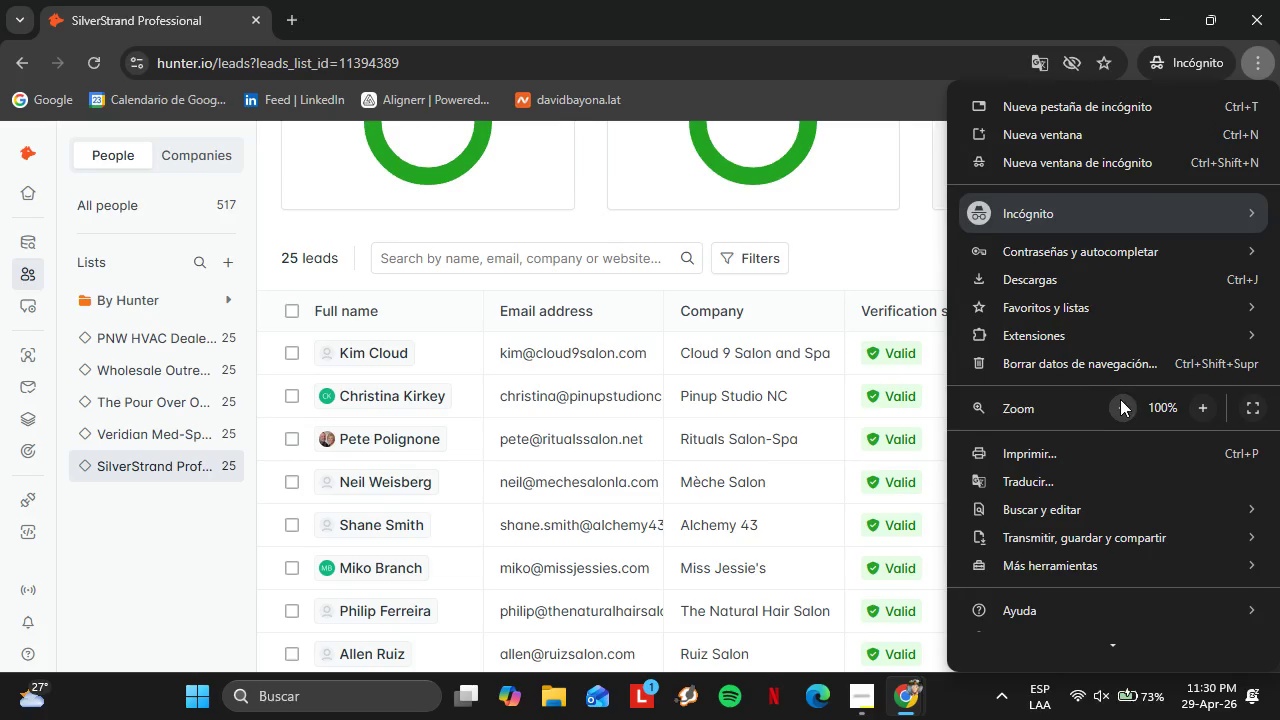 
left_click([1120, 399])
 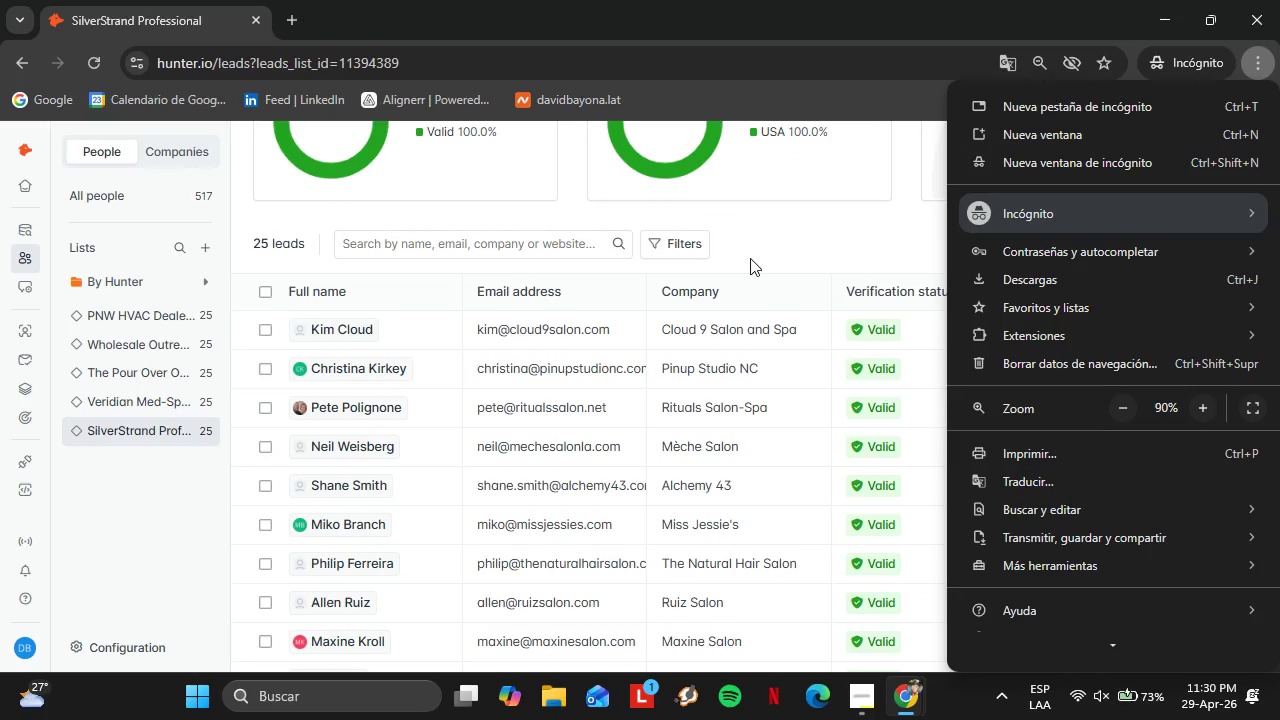 
left_click([760, 248])
 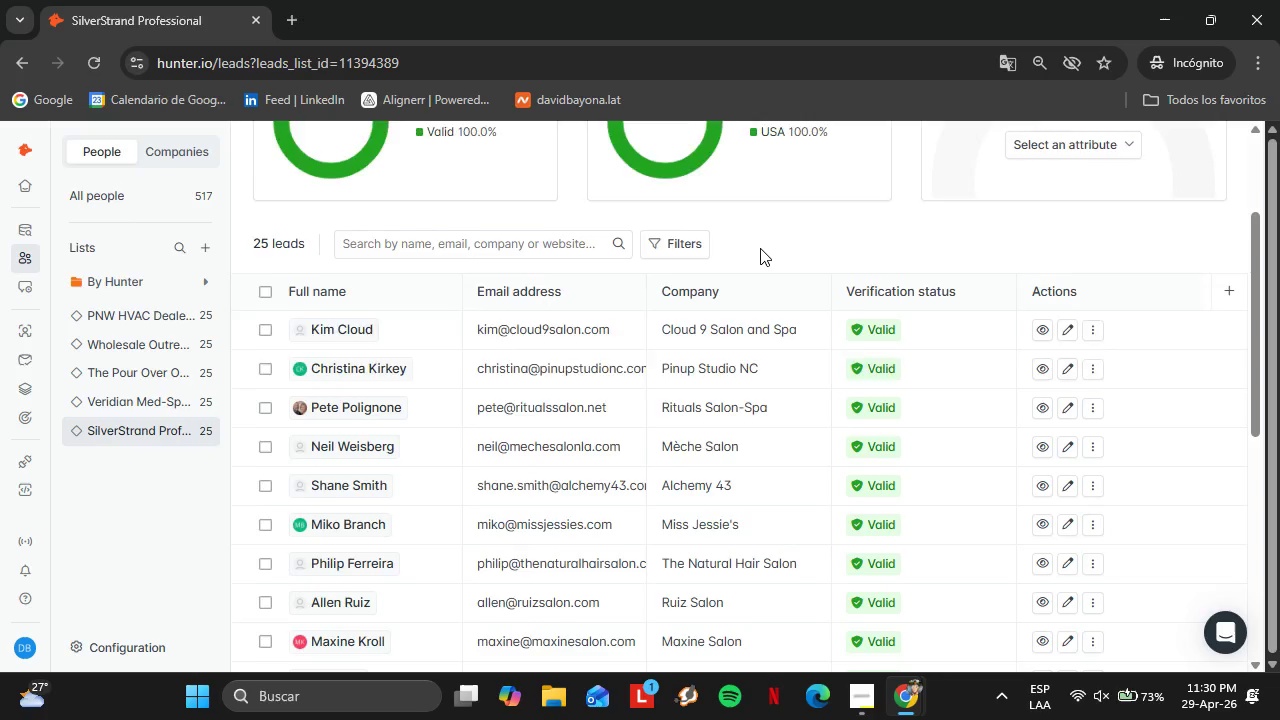 
scroll: coordinate [760, 248], scroll_direction: down, amount: 3.0
 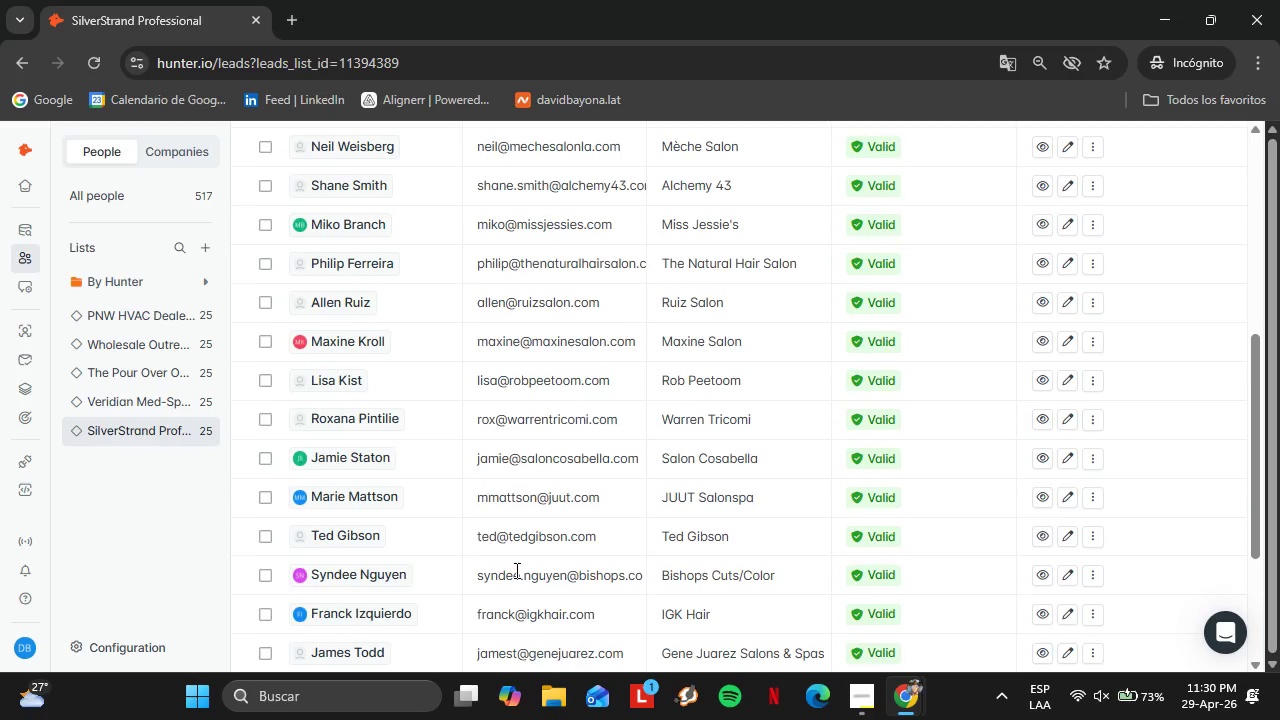 
scroll: coordinate [626, 407], scroll_direction: up, amount: 3.0
 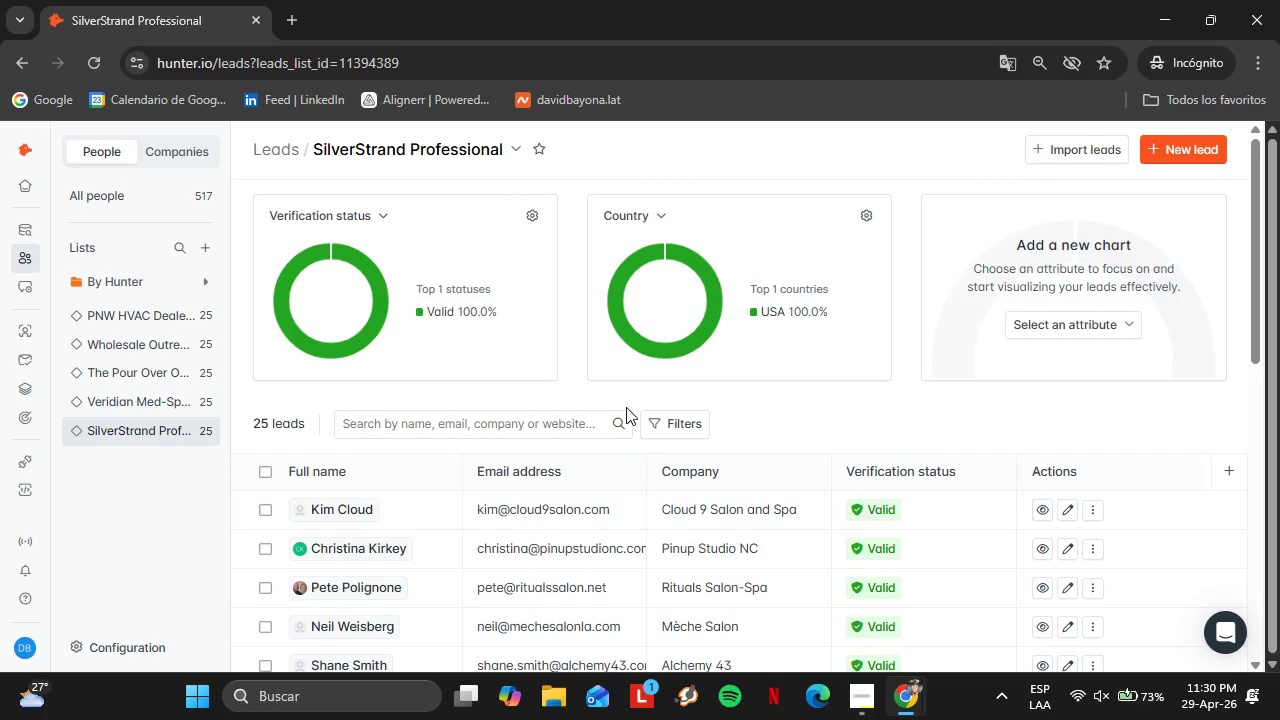 
key(PrintScreen)
 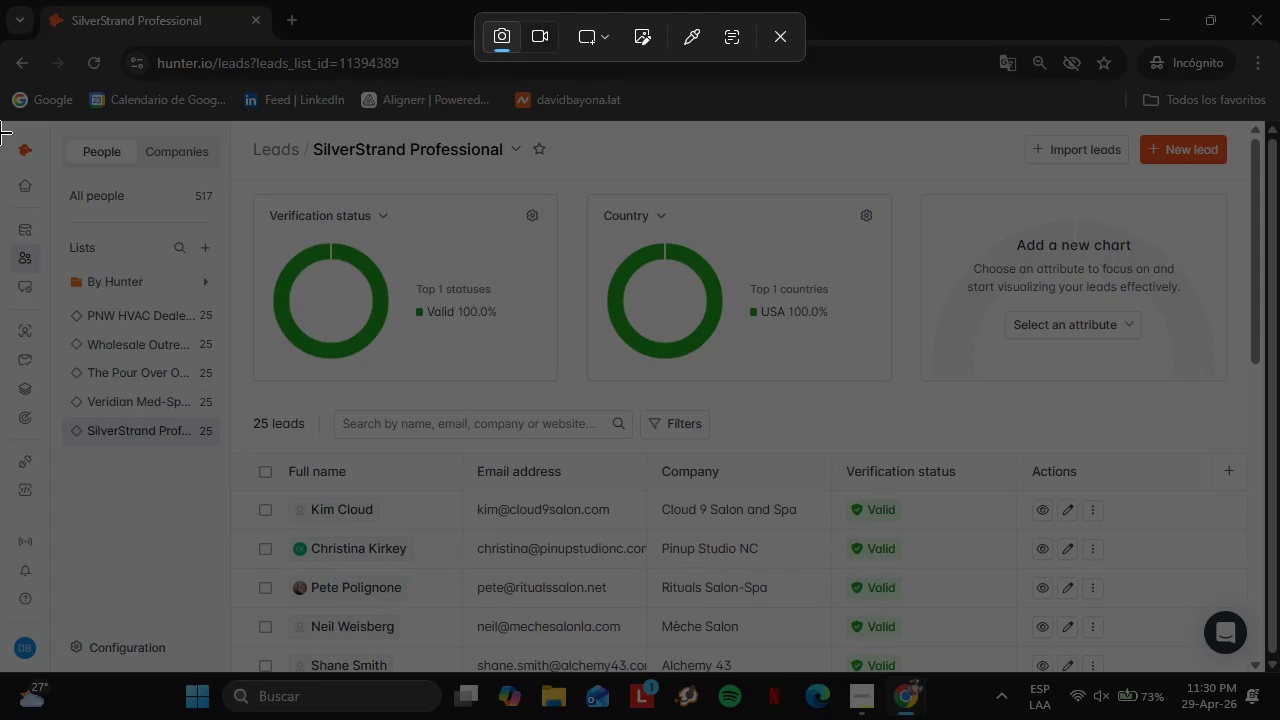 
left_click_drag(start_coordinate=[0, 121], to_coordinate=[1279, 664])
 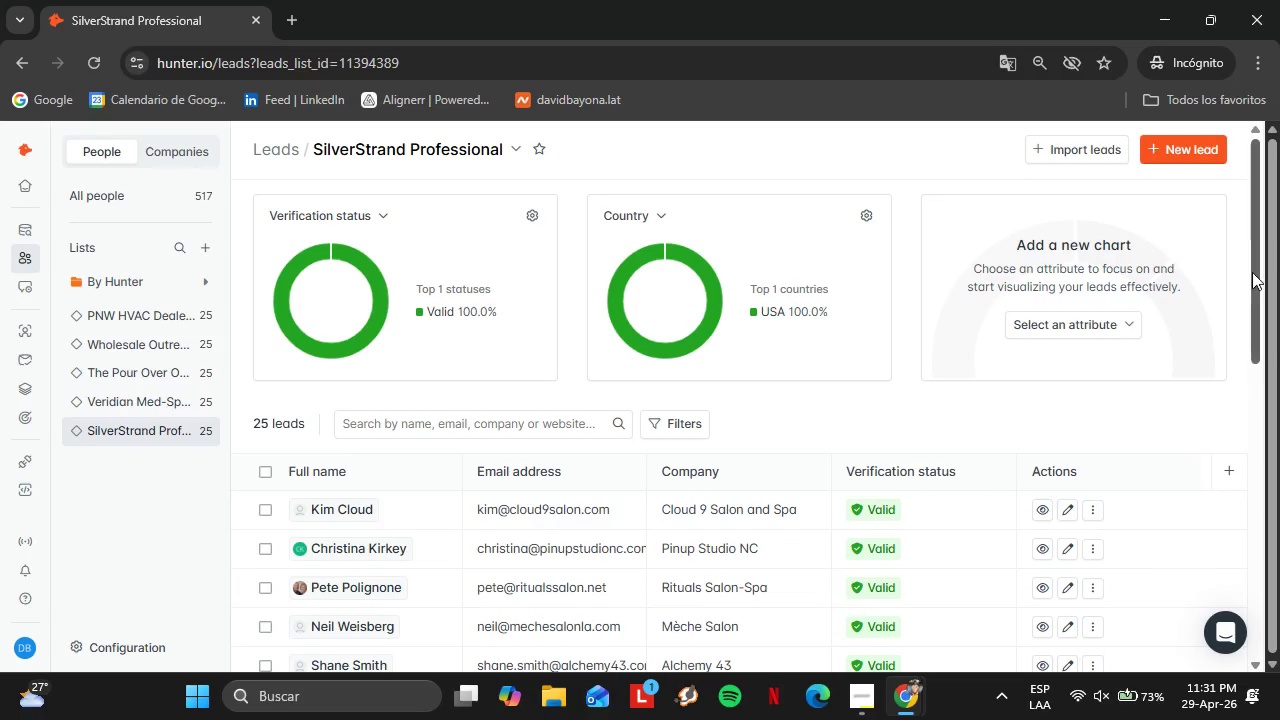 
scroll: coordinate [1201, 433], scroll_direction: down, amount: 4.0
 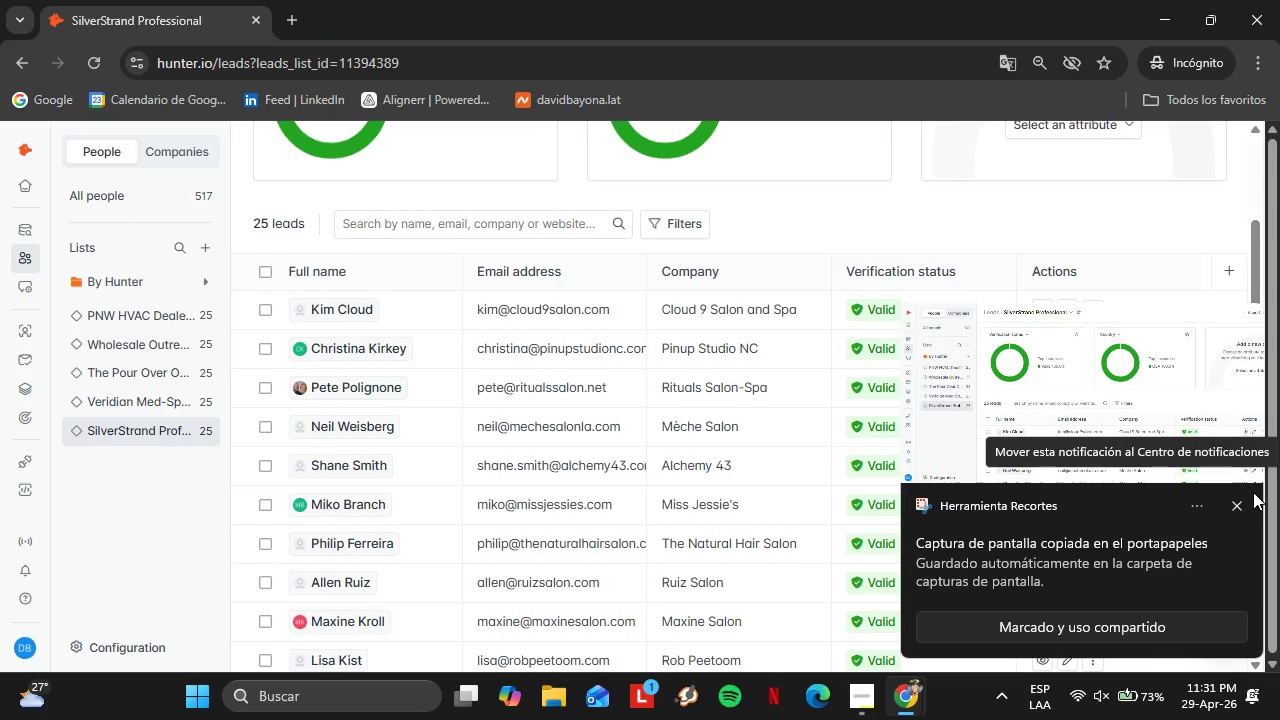 
left_click([1242, 501])
 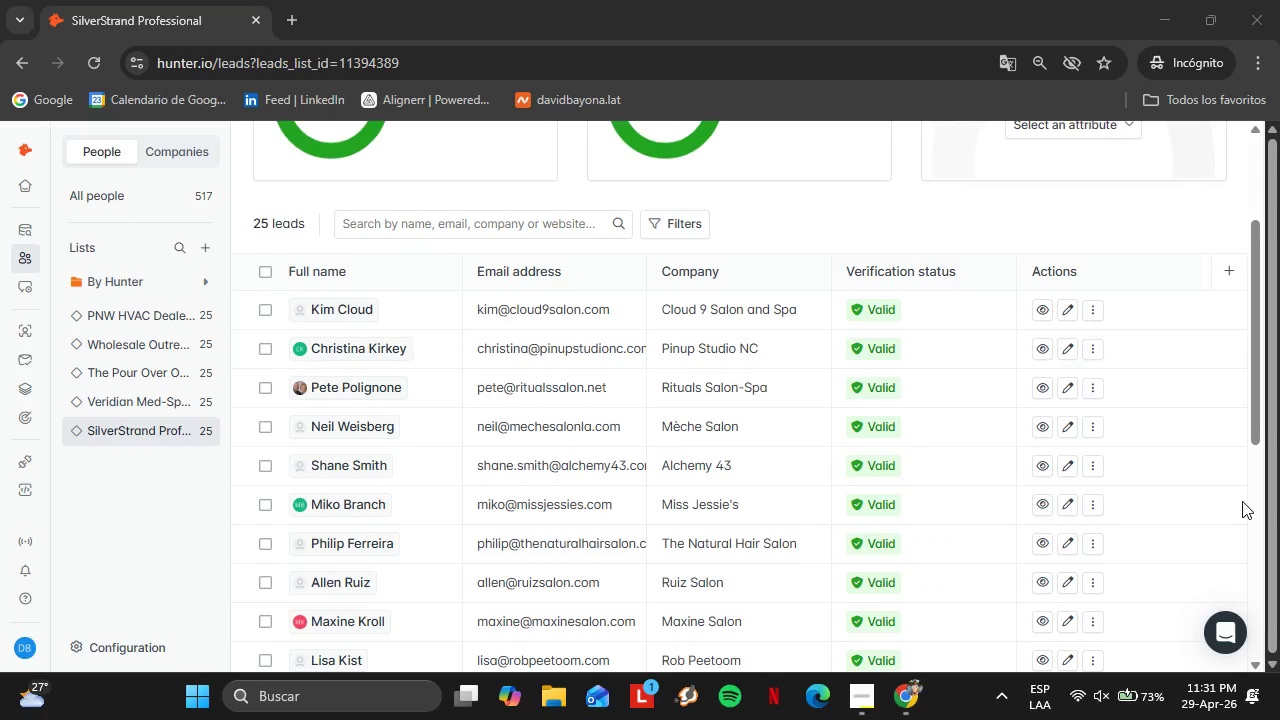 
scroll: coordinate [1043, 509], scroll_direction: down, amount: 5.0
 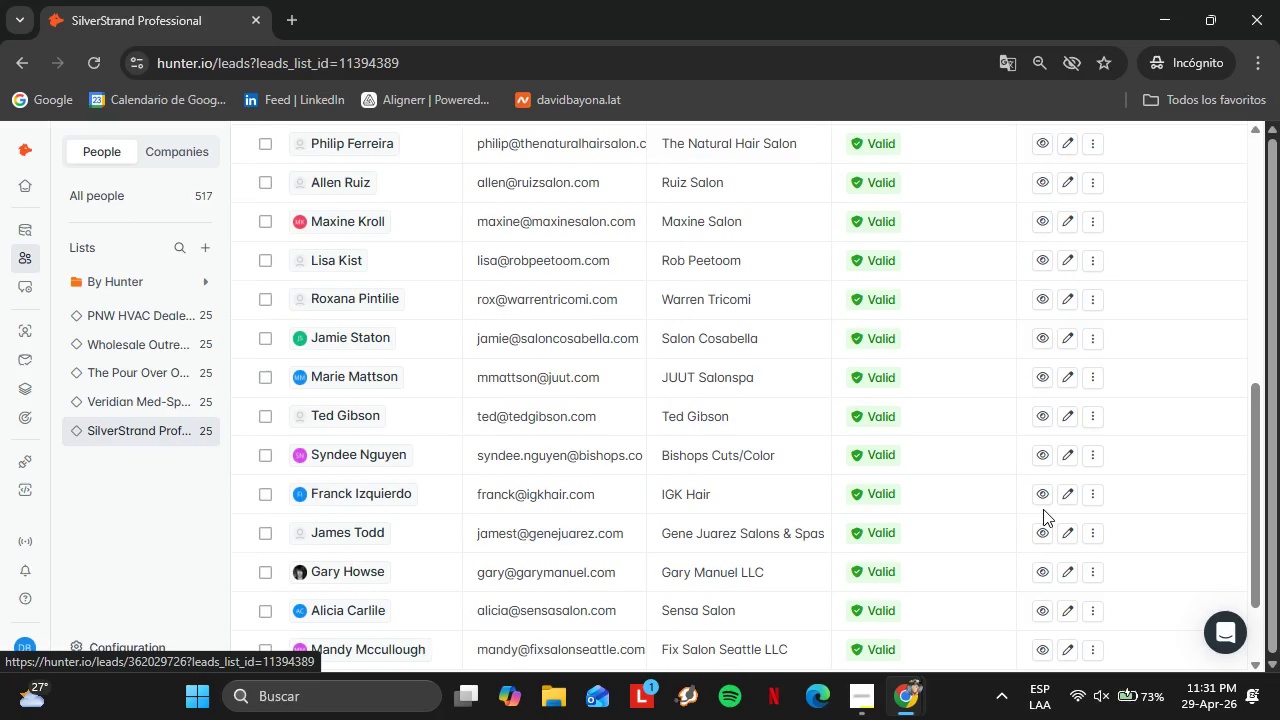 
scroll: coordinate [1046, 499], scroll_direction: up, amount: 1.0
 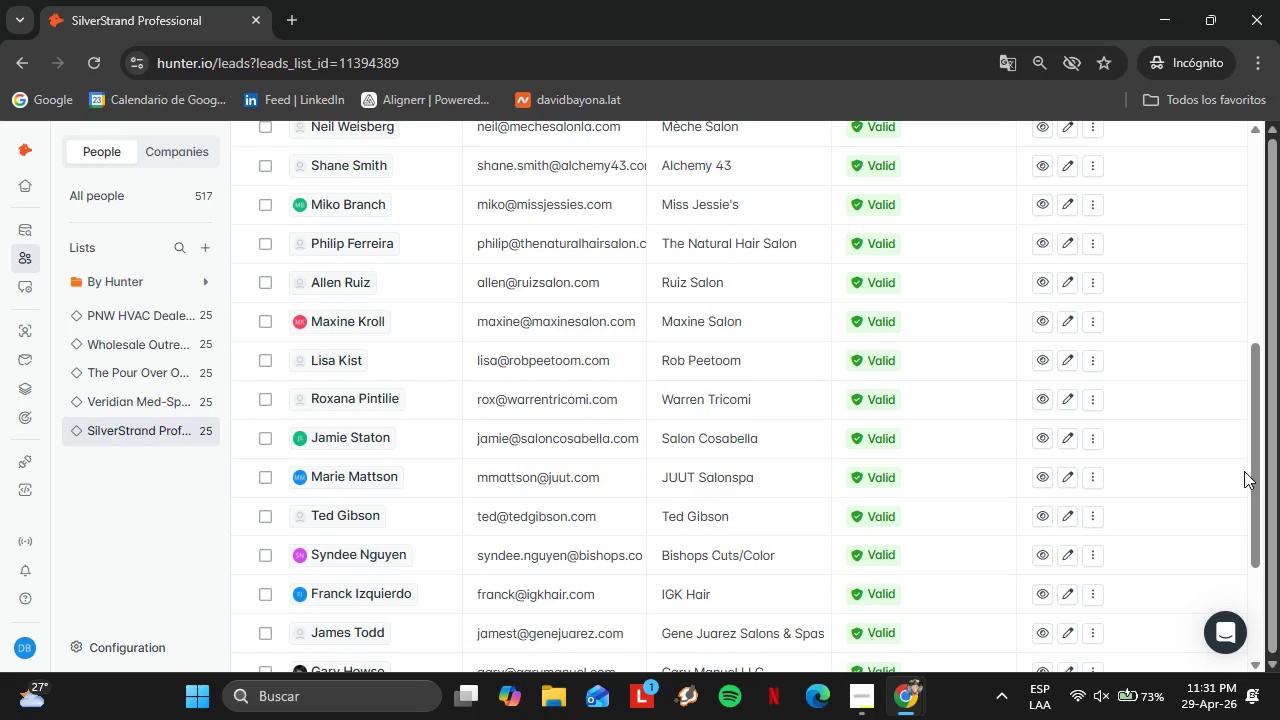 
left_click_drag(start_coordinate=[1253, 471], to_coordinate=[1255, 477])
 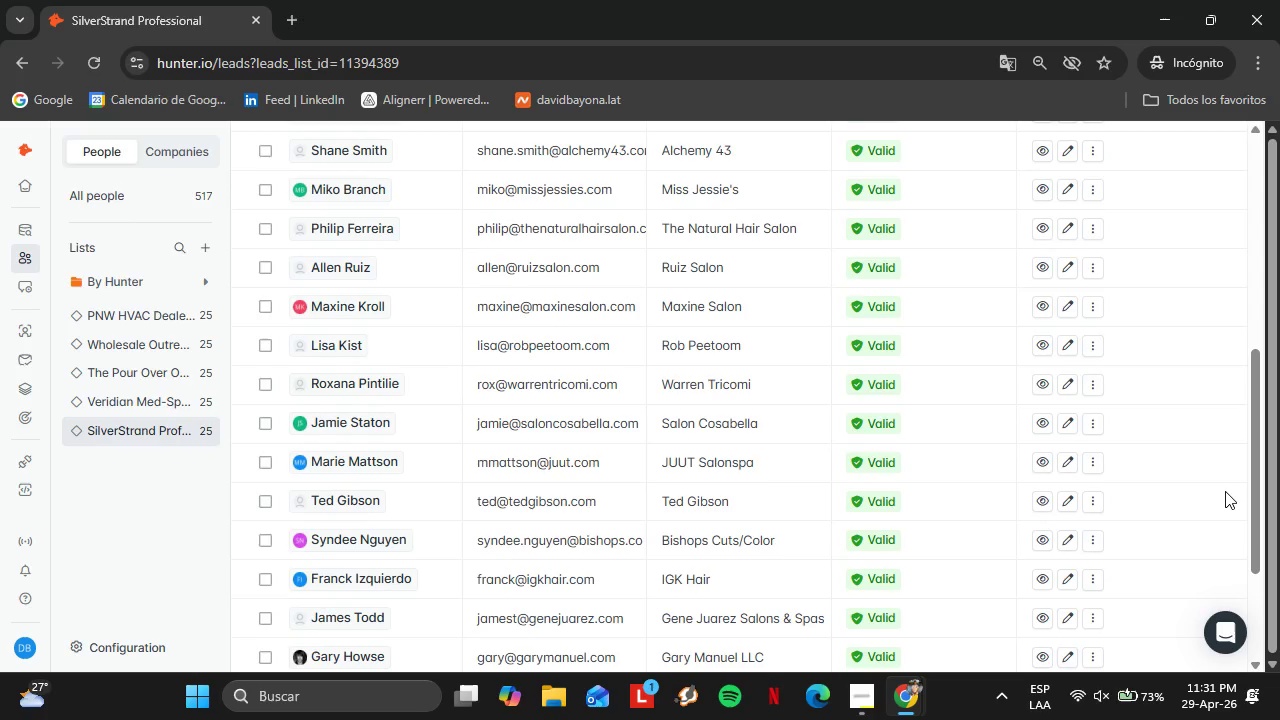 
key(PrintScreen)
 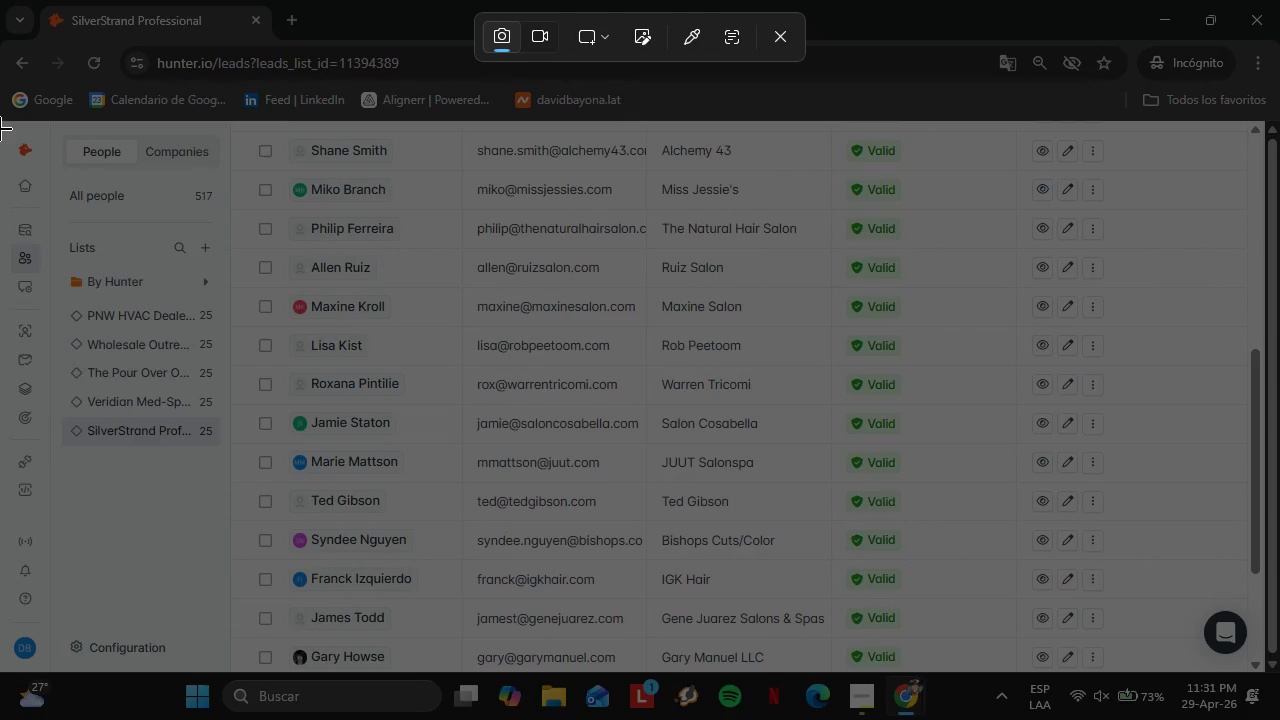 
left_click_drag(start_coordinate=[0, 124], to_coordinate=[1270, 672])
 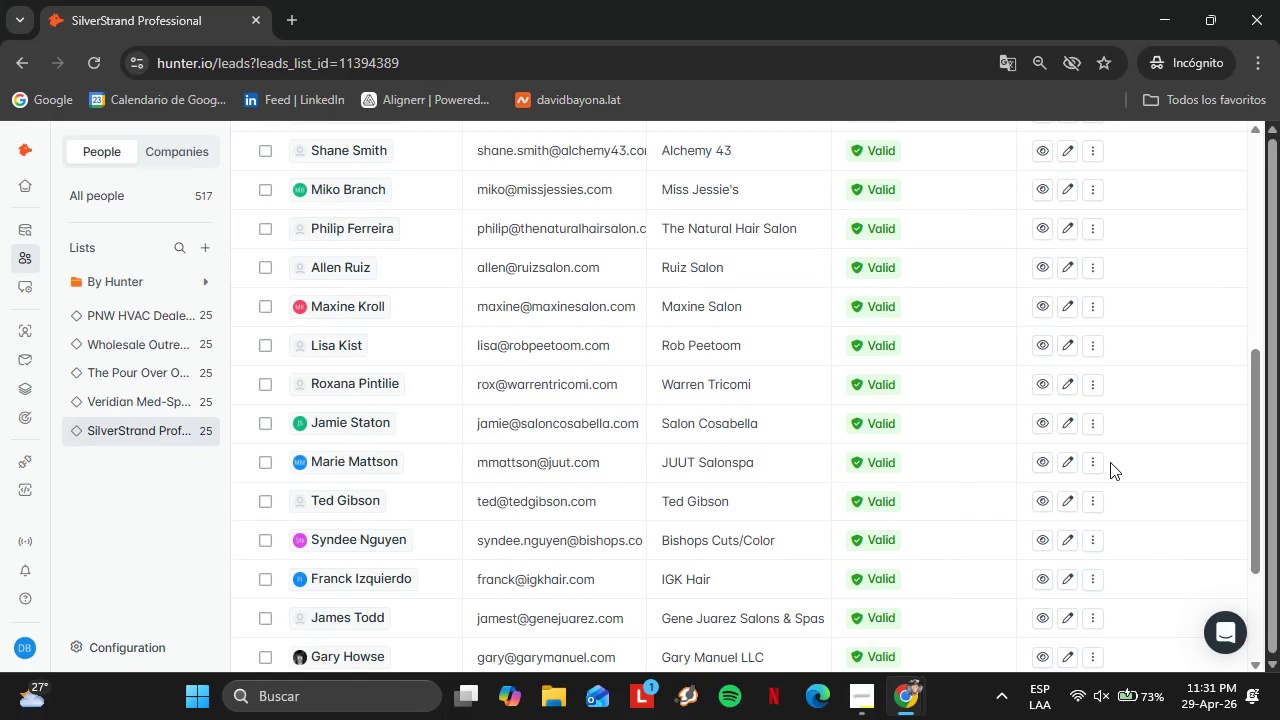 
scroll: coordinate [1113, 493], scroll_direction: down, amount: 6.0
 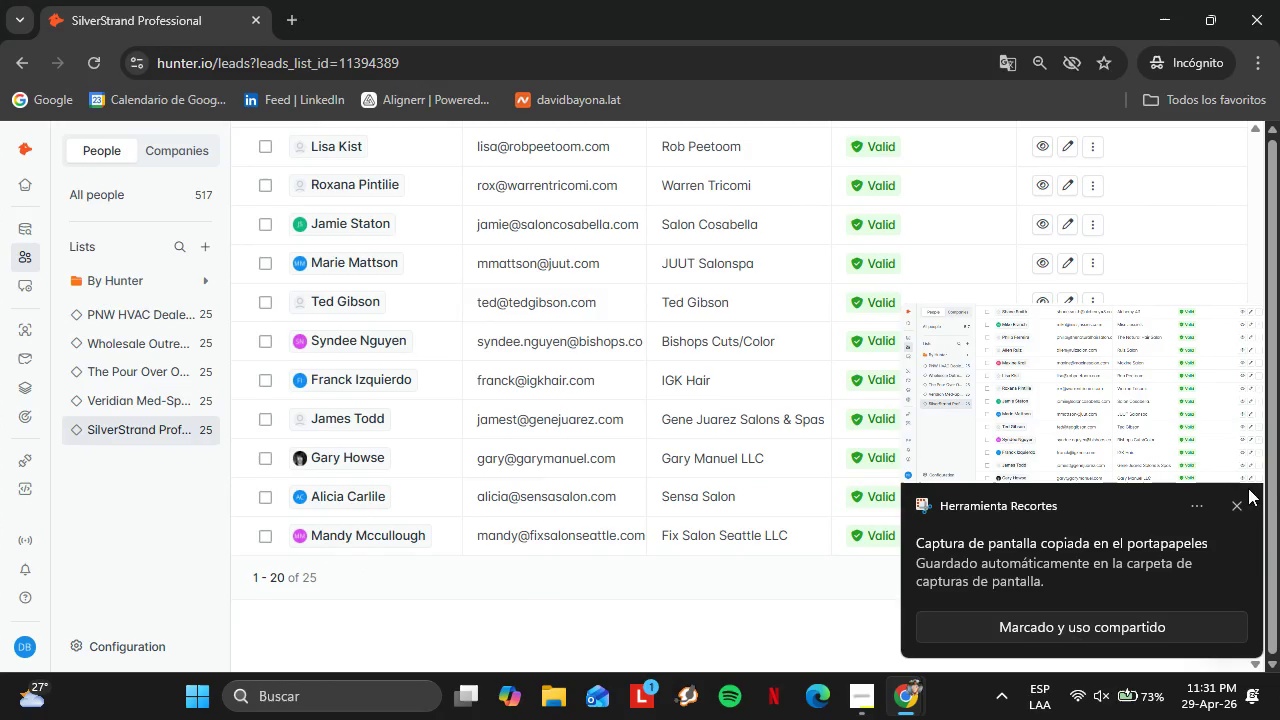 
left_click([1235, 512])
 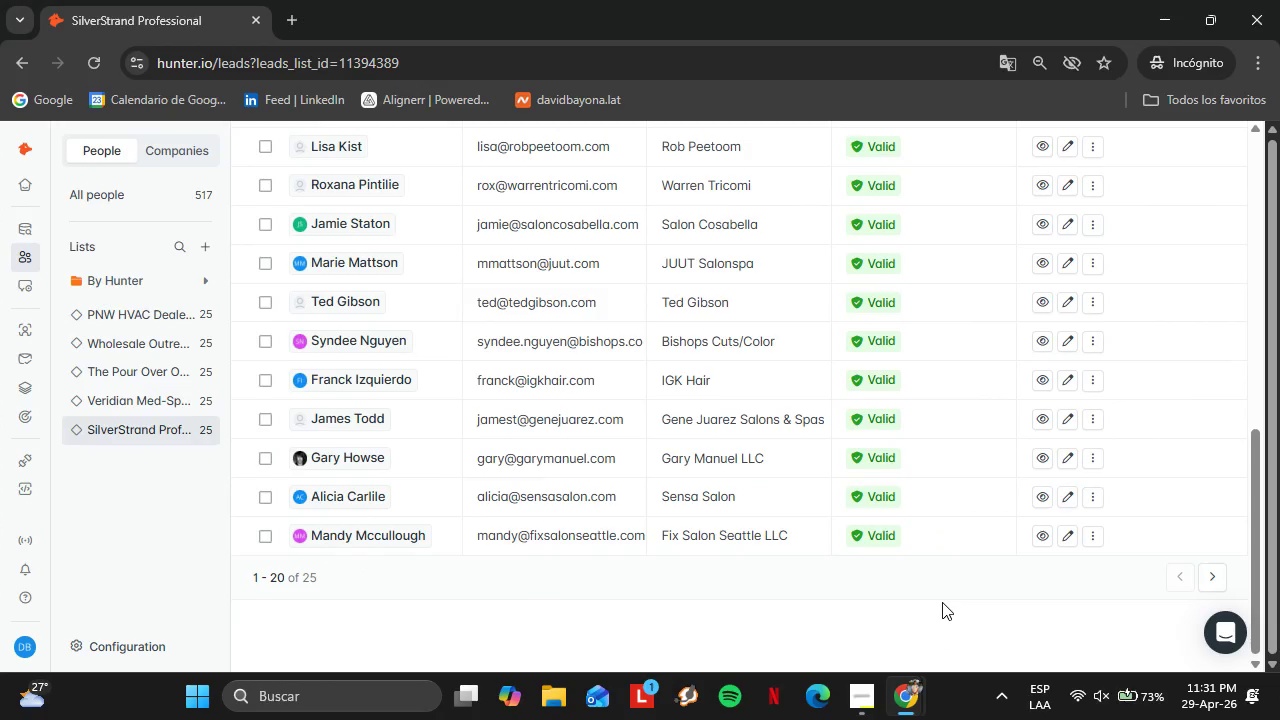 
key(PrintScreen)
 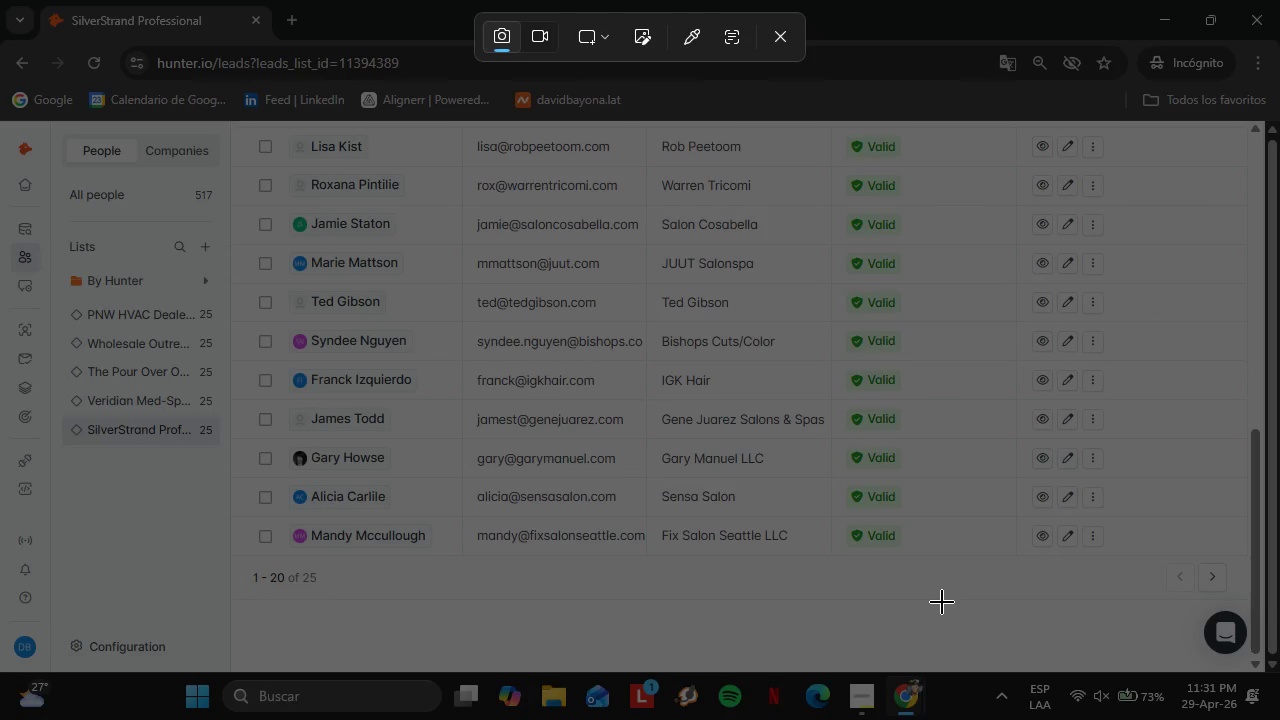 
wait(8.12)
 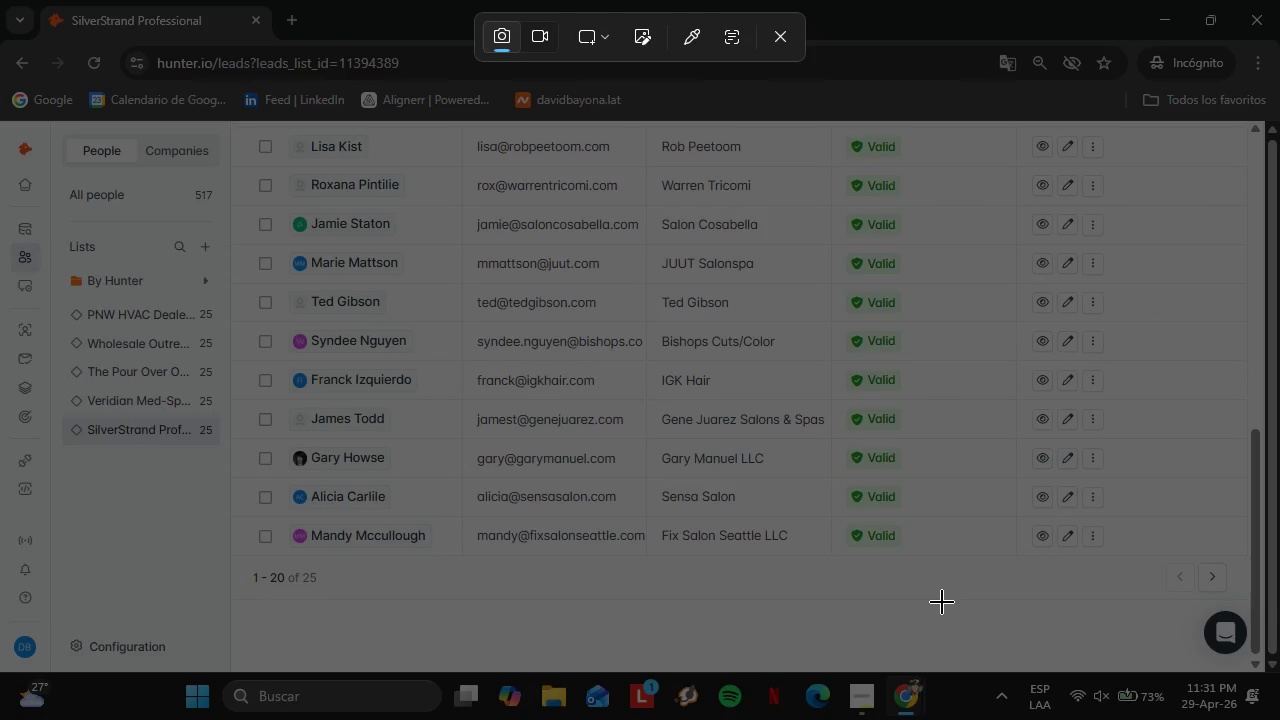 
left_click_drag(start_coordinate=[2, 439], to_coordinate=[1264, 670])
 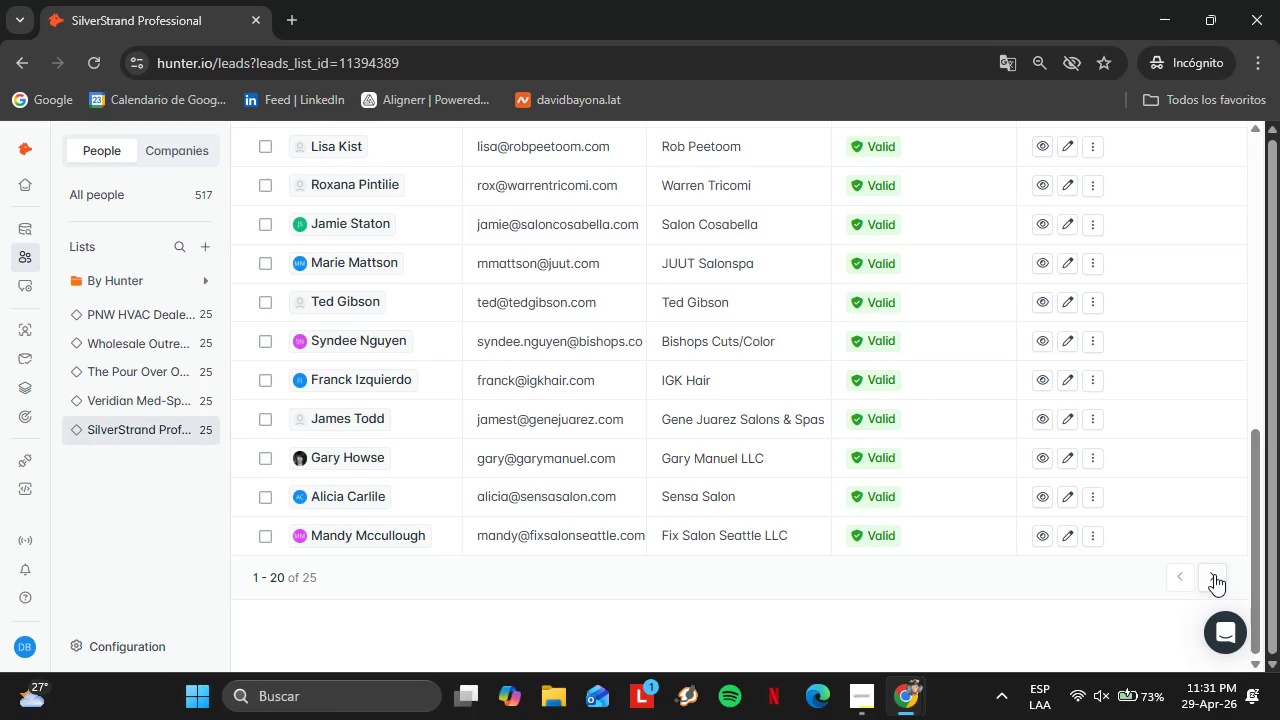 
left_click([1214, 574])
 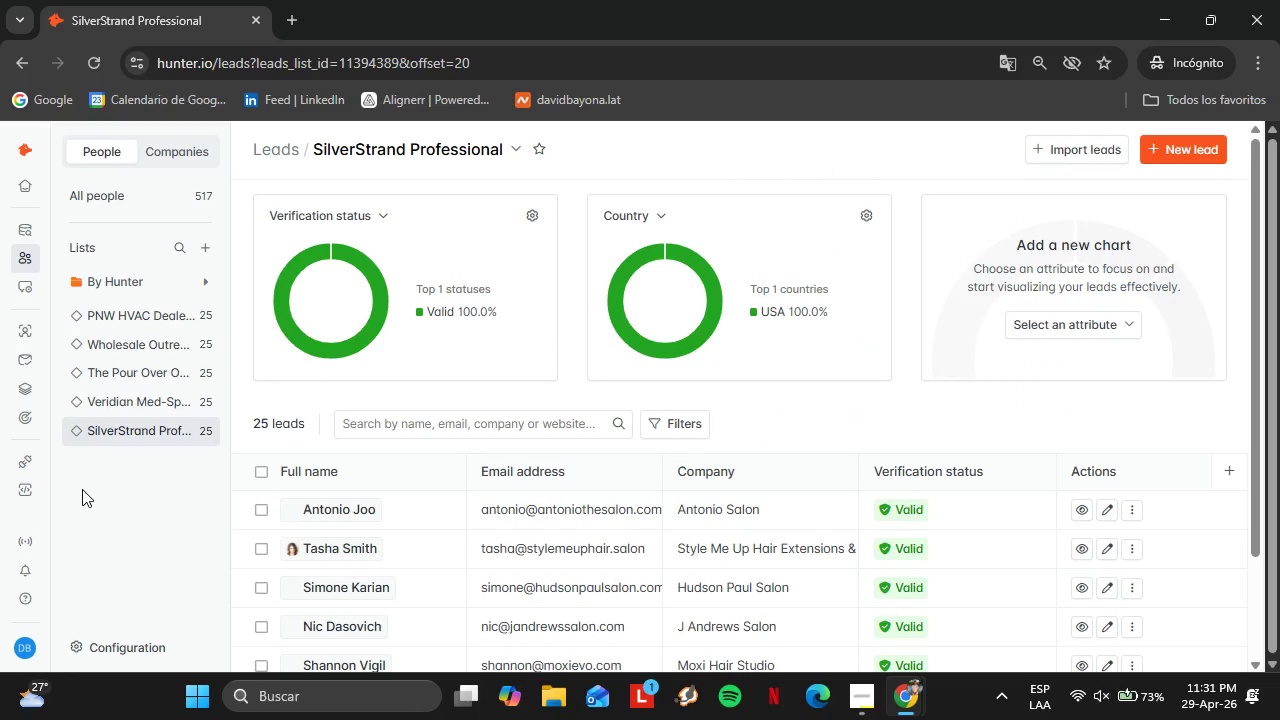 
left_click([1234, 502])
 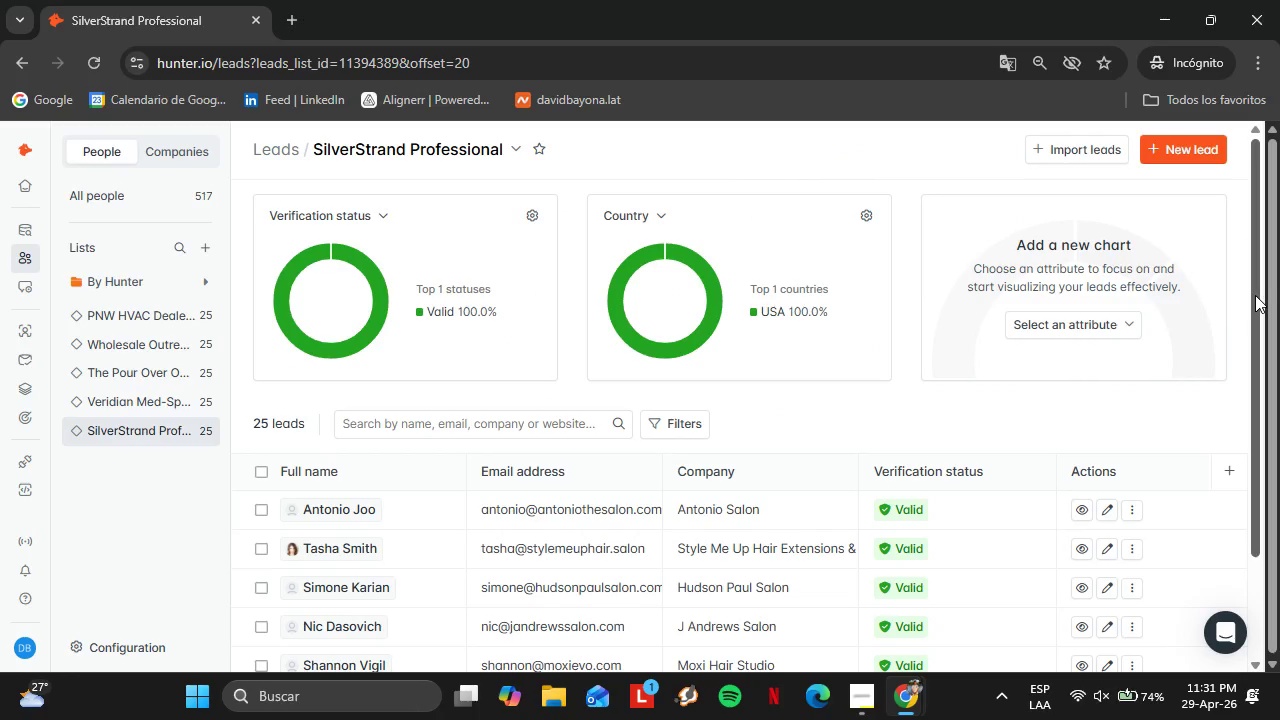 
left_click_drag(start_coordinate=[1255, 295], to_coordinate=[1265, 383])
 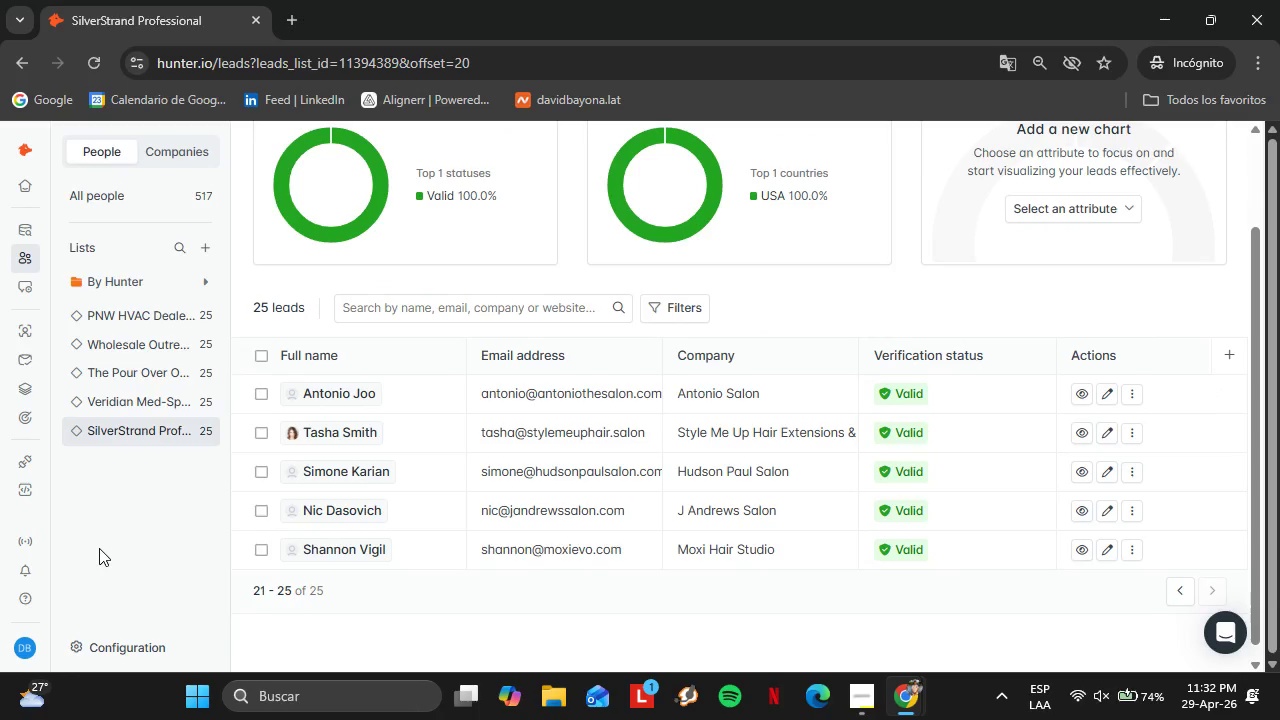 
key(PrintScreen)
 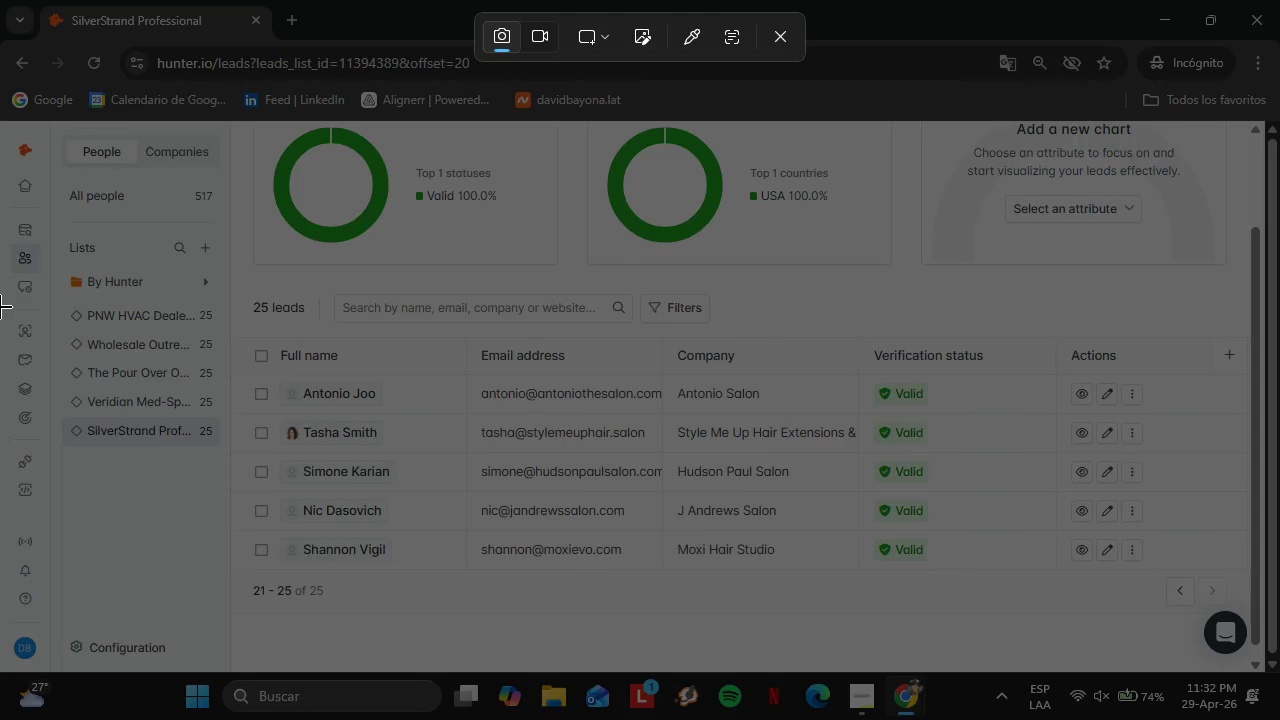 
left_click_drag(start_coordinate=[0, 264], to_coordinate=[1267, 671])
 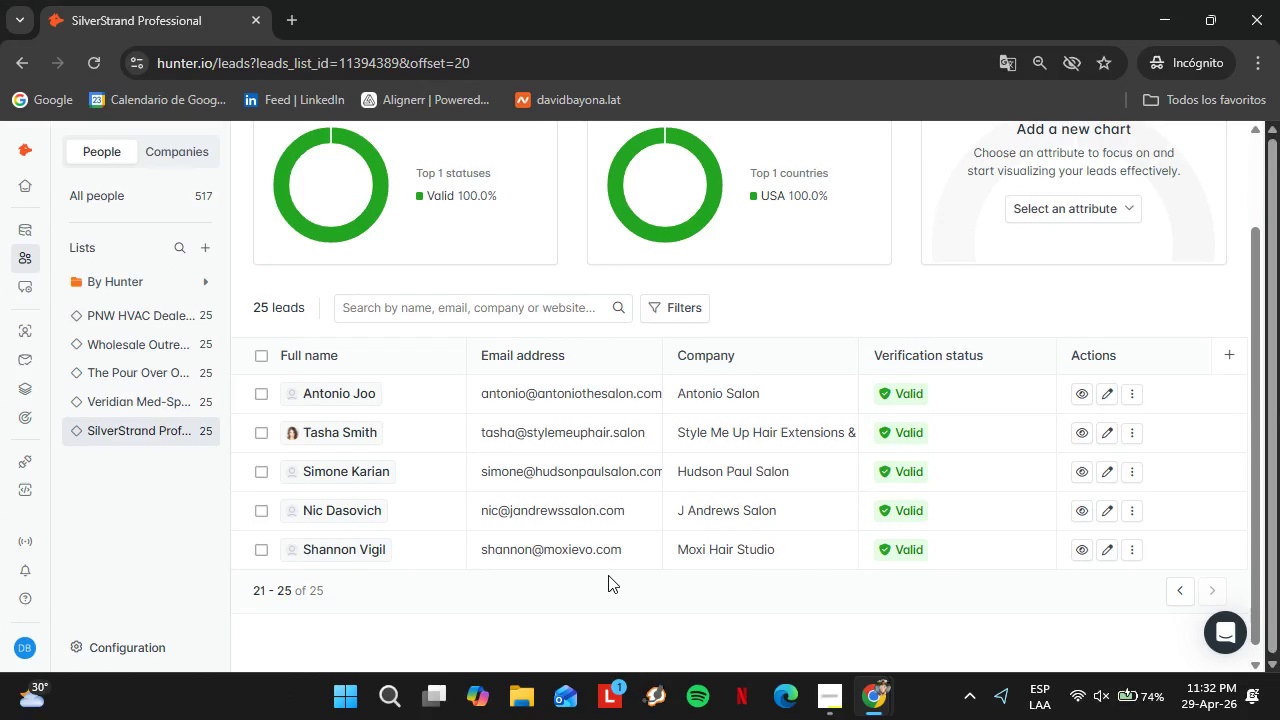 
scroll: coordinate [608, 575], scroll_direction: up, amount: 4.0
 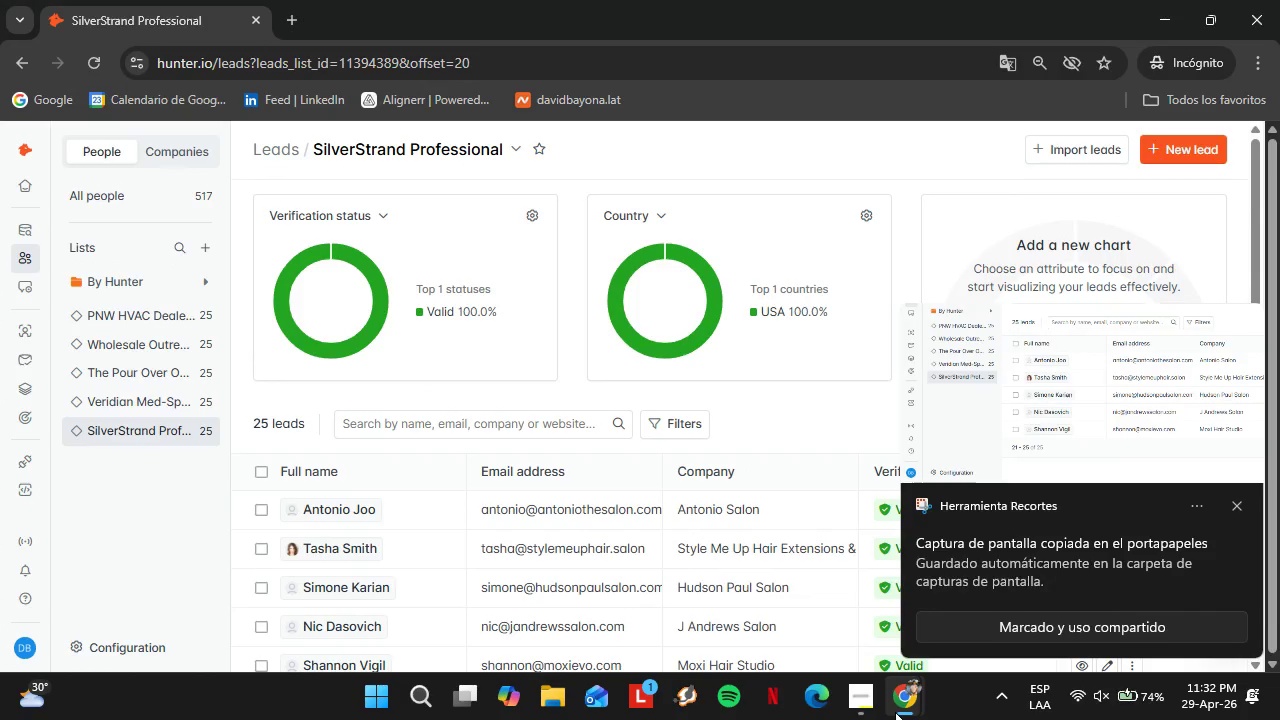 
left_click([767, 601])
 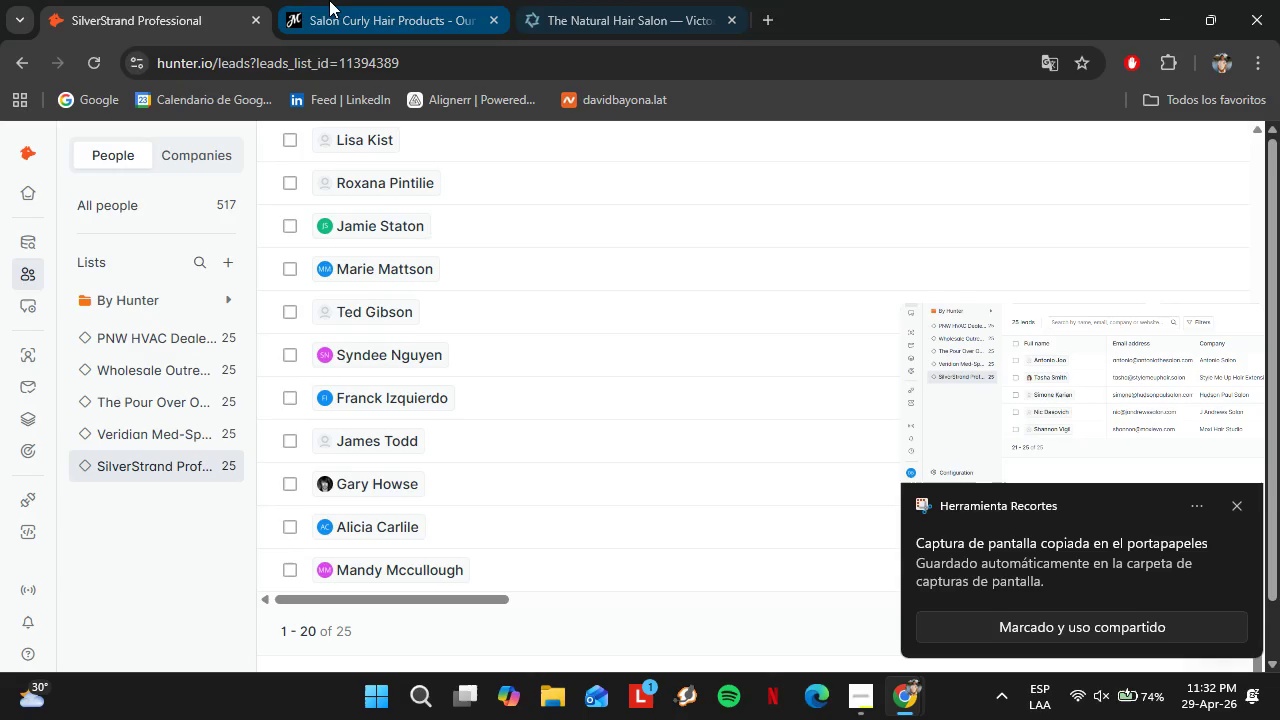 
double_click([321, 55])
 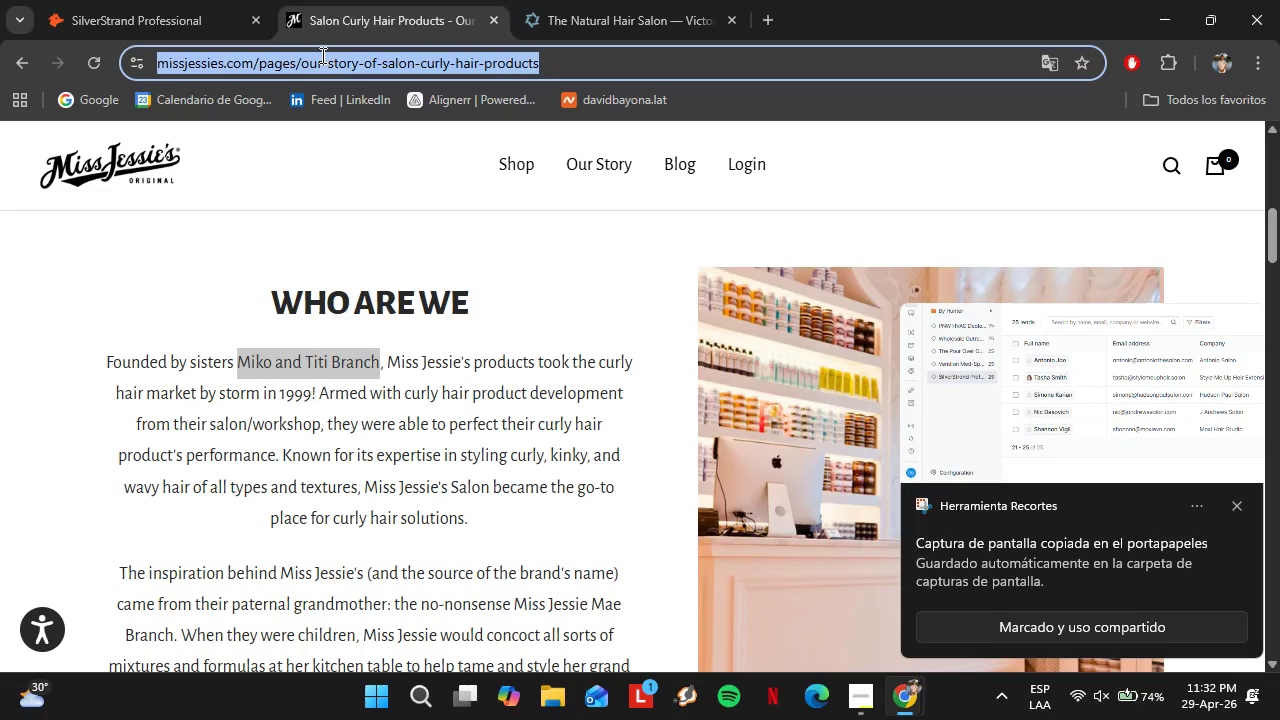 
type(docs)
 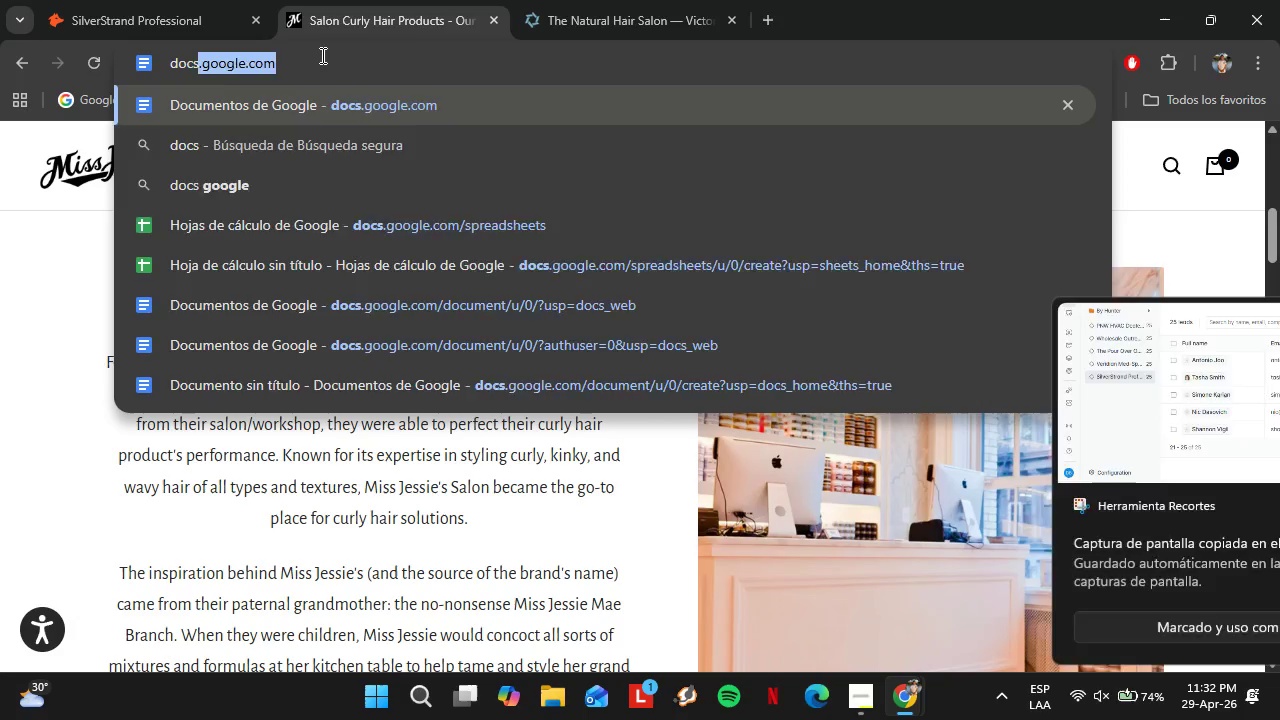 
key(ArrowRight)
 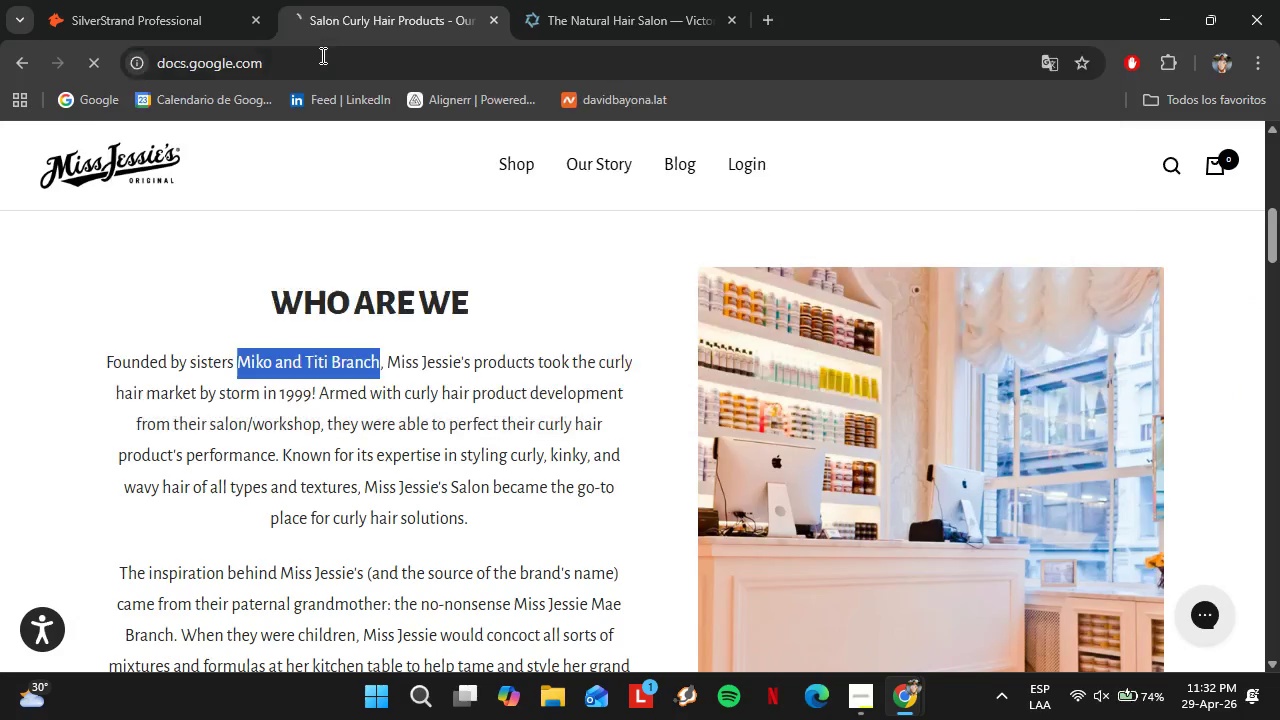 
key(Enter)
 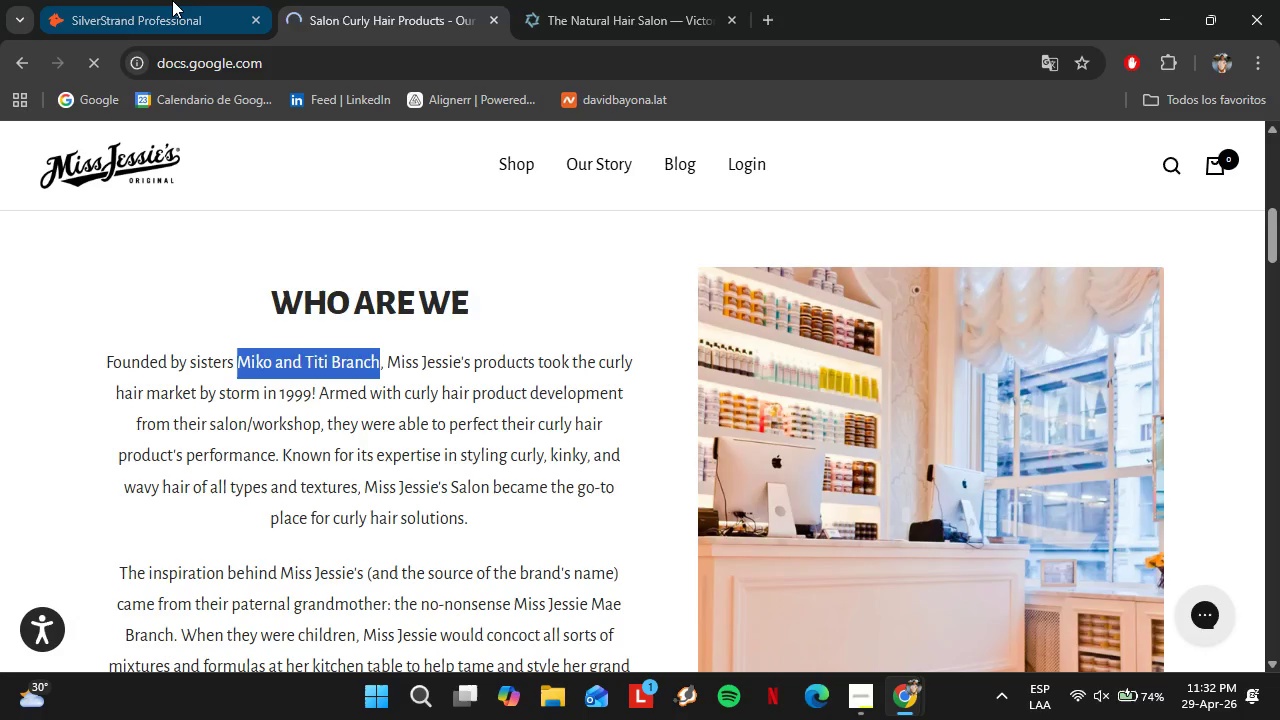 
left_click([164, 0])
 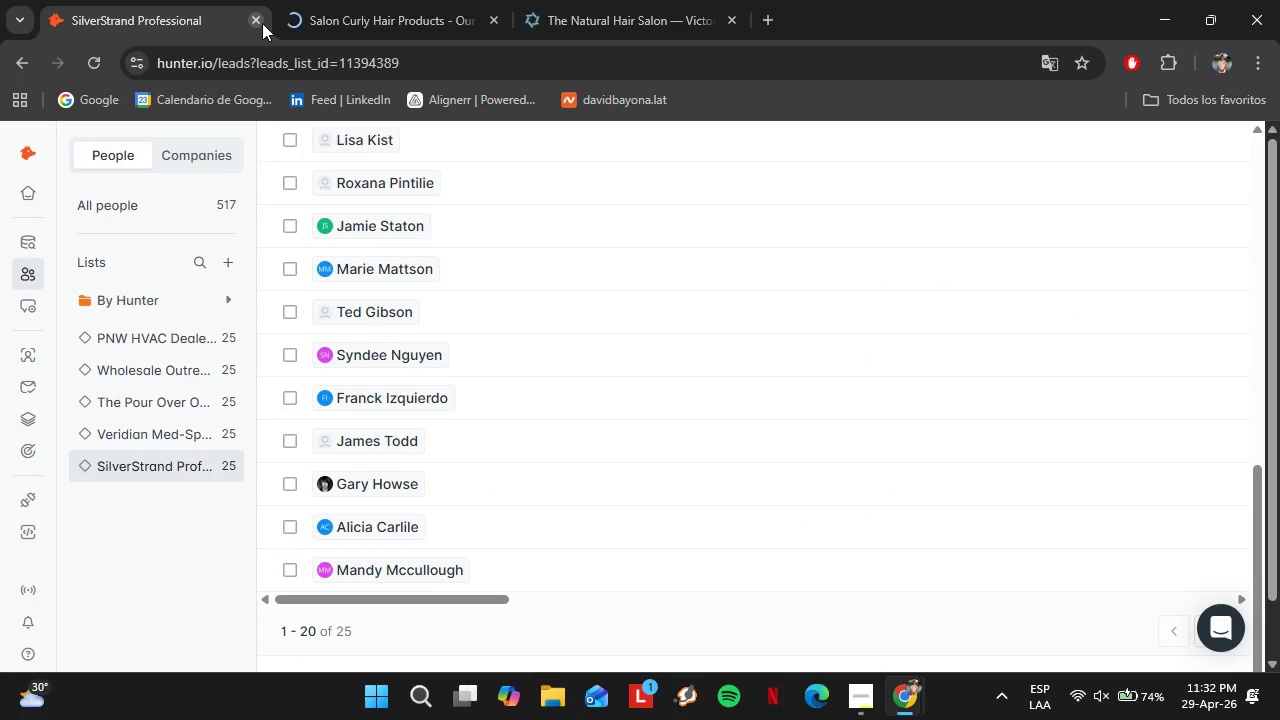 
left_click([260, 22])
 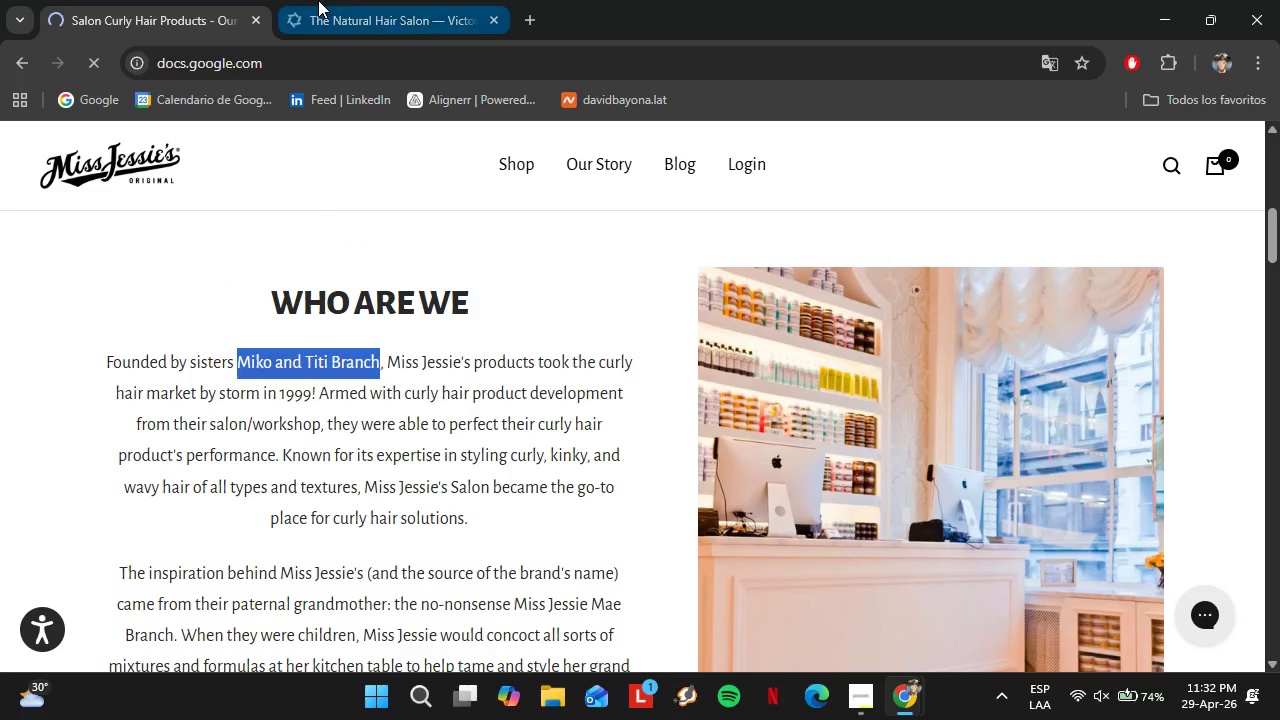 
mouse_move([241, 43])
 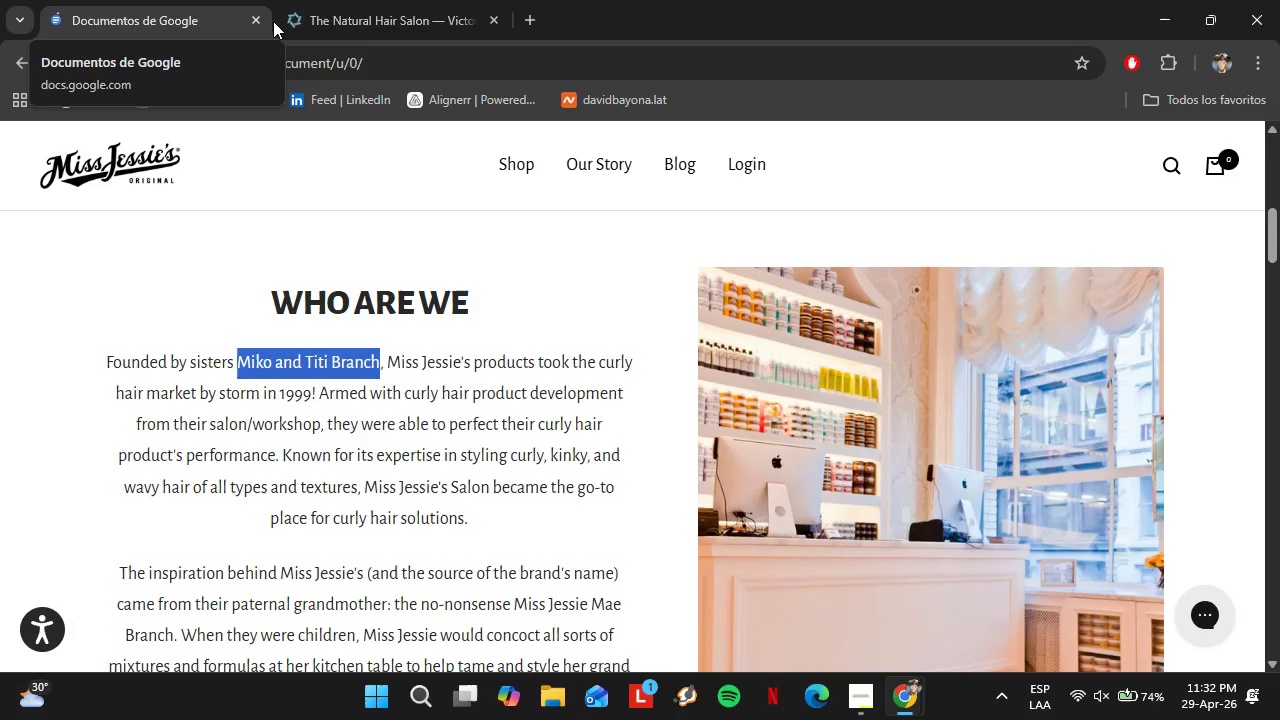 
left_click([226, 368])
 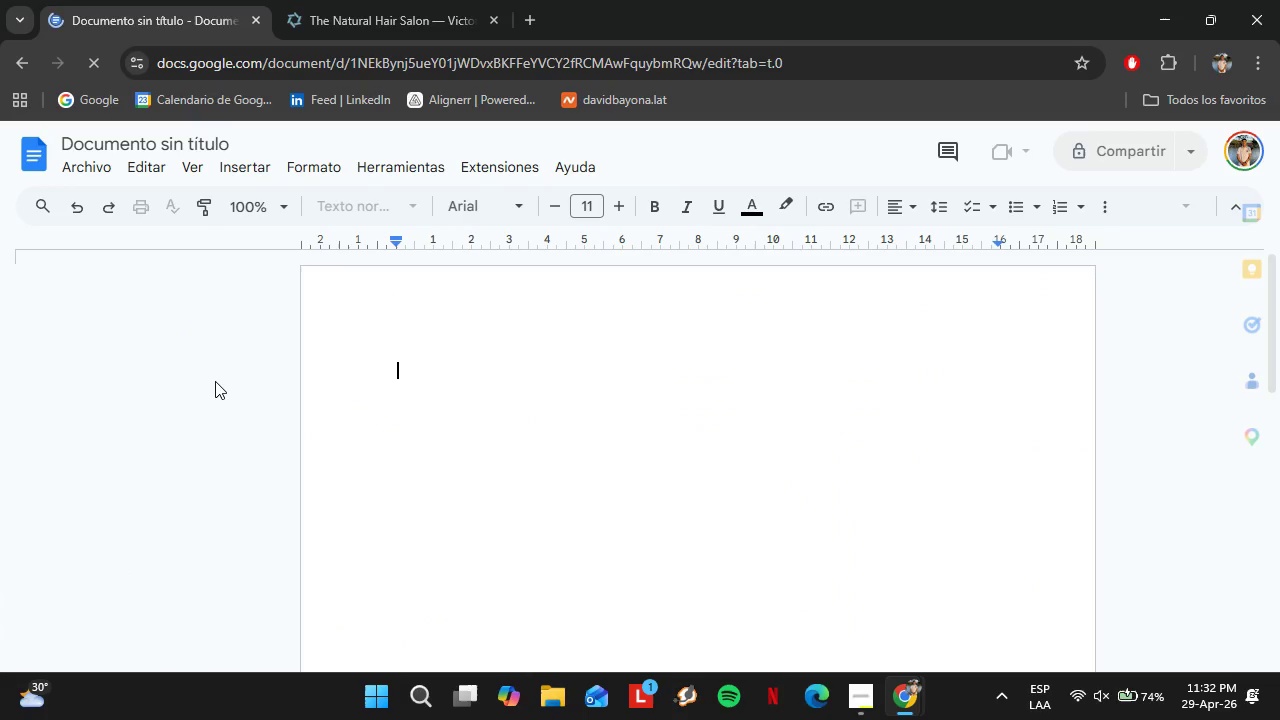 
wait(11.19)
 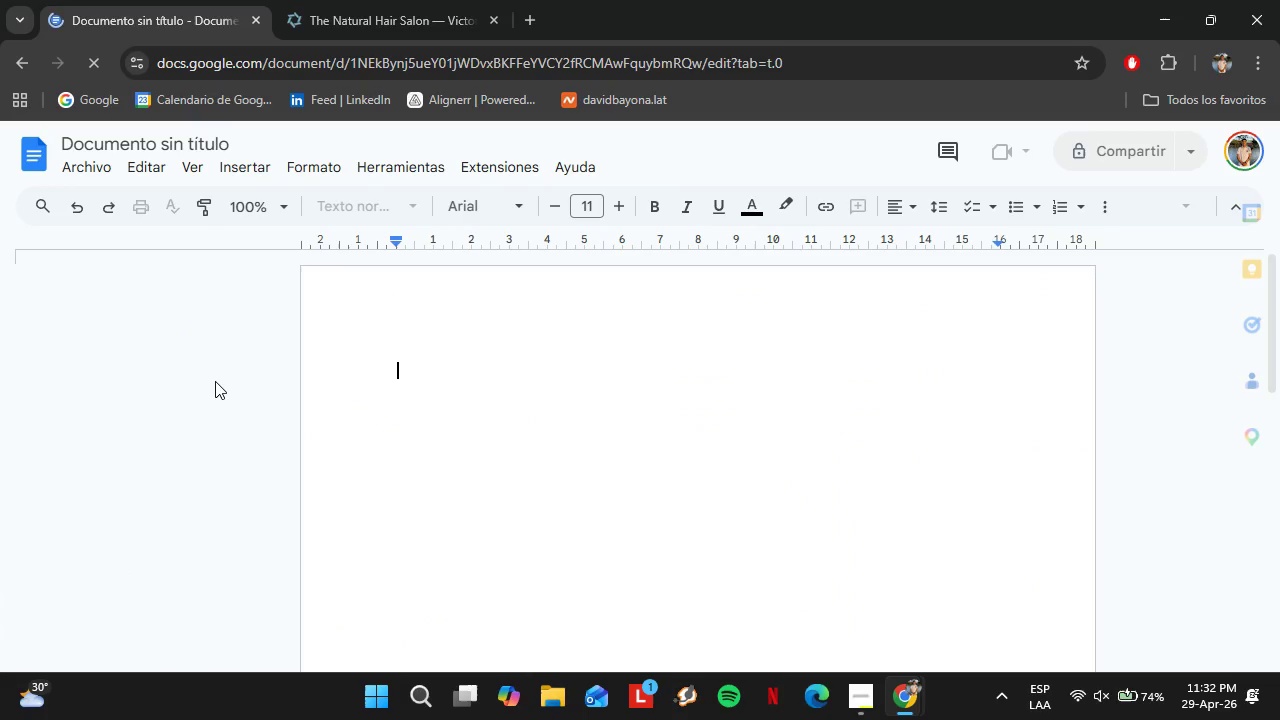 
left_click([104, 172])
 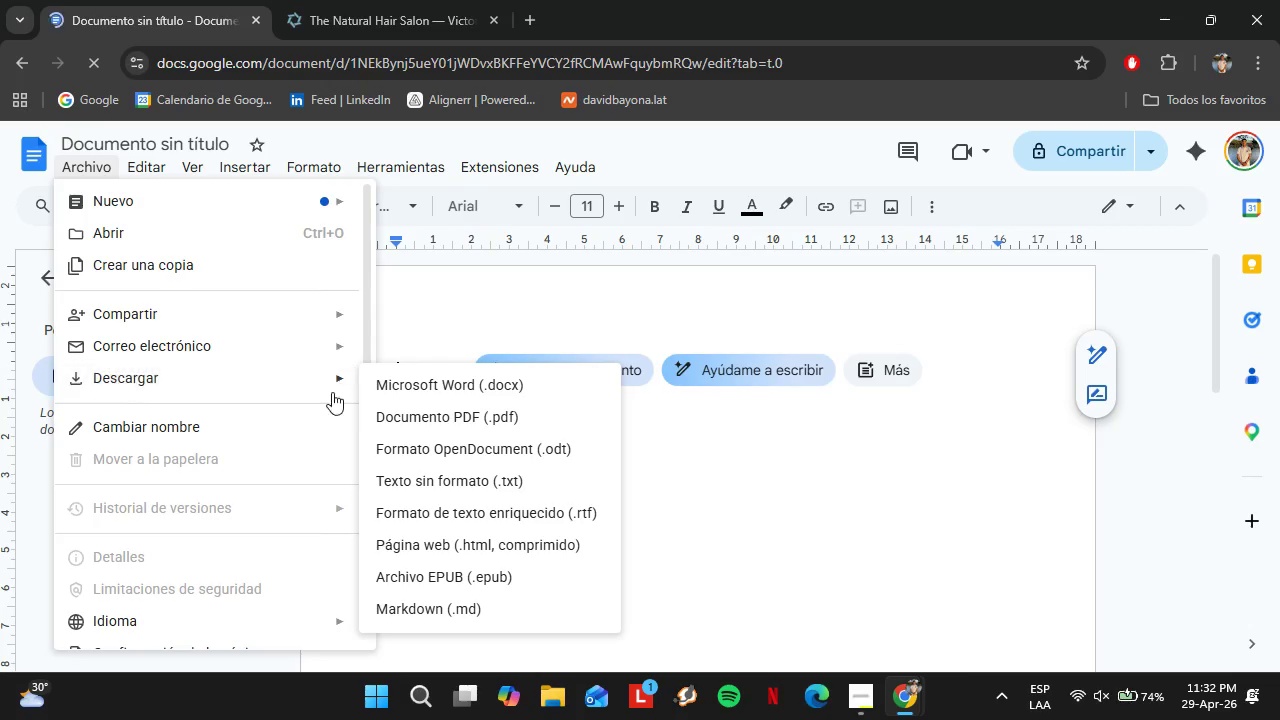 
left_click([420, 421])
 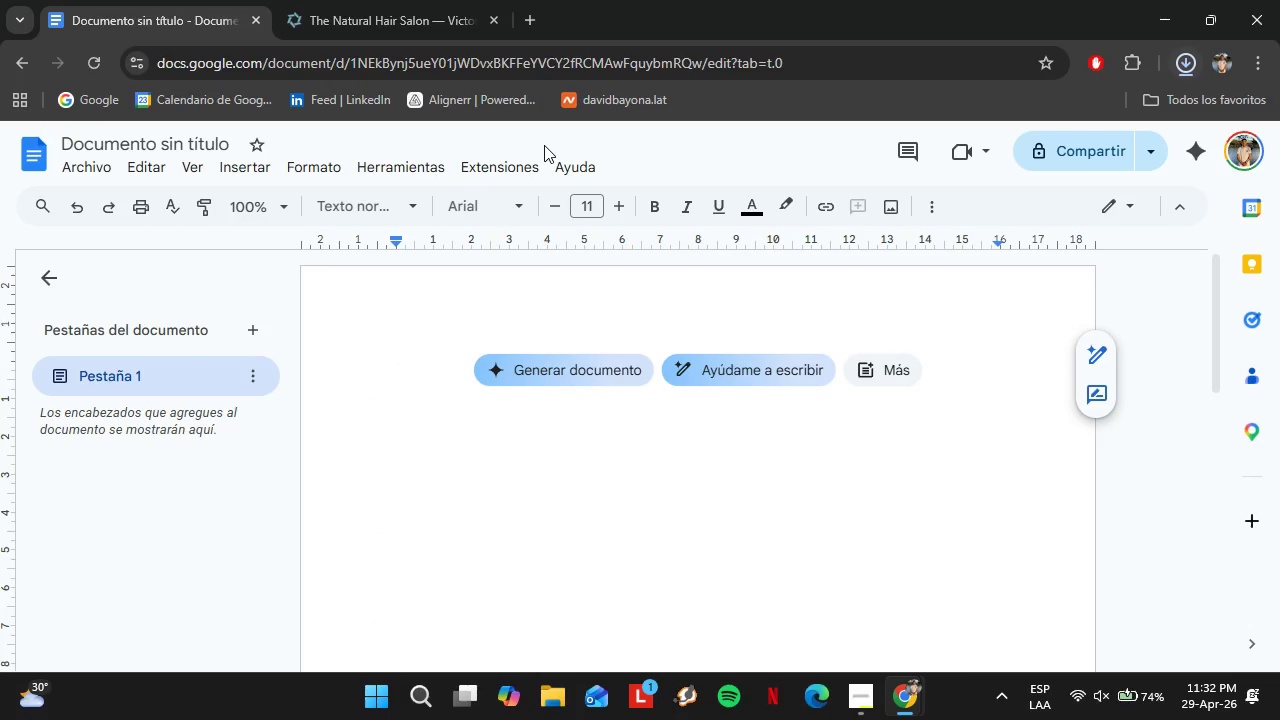 
left_click([230, 173])
 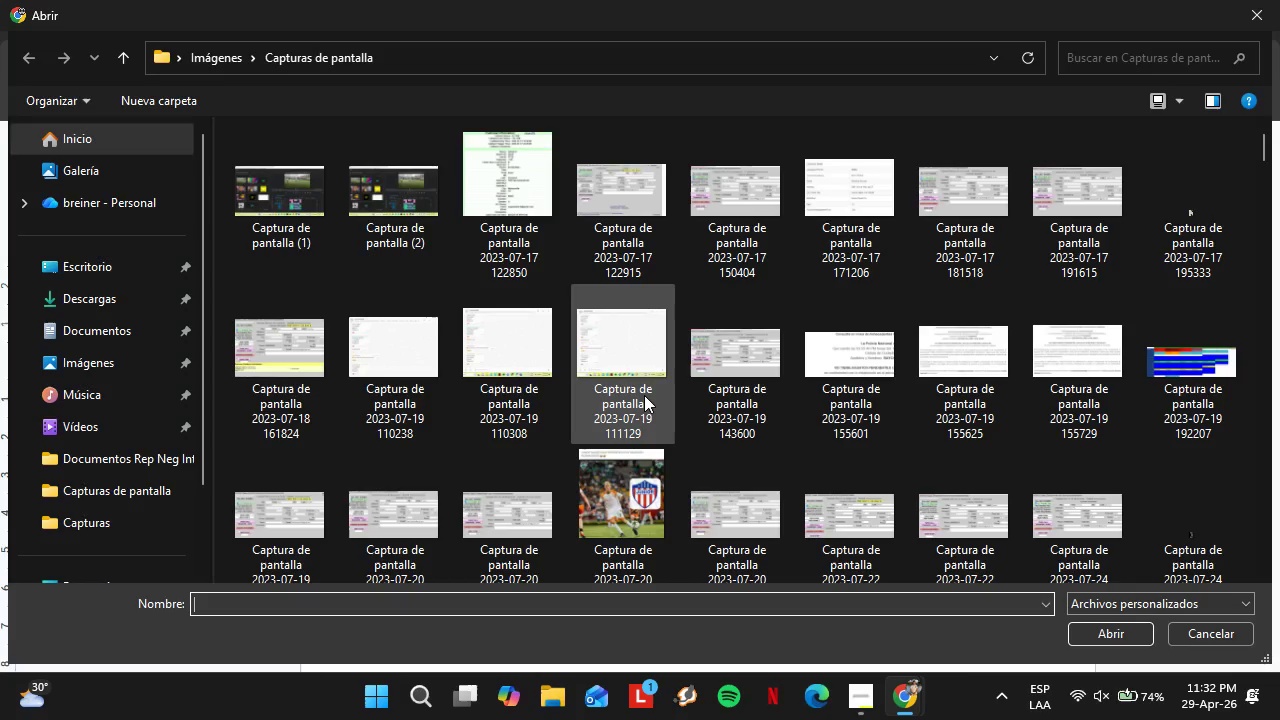 
left_click_drag(start_coordinate=[1267, 148], to_coordinate=[1279, 559])
 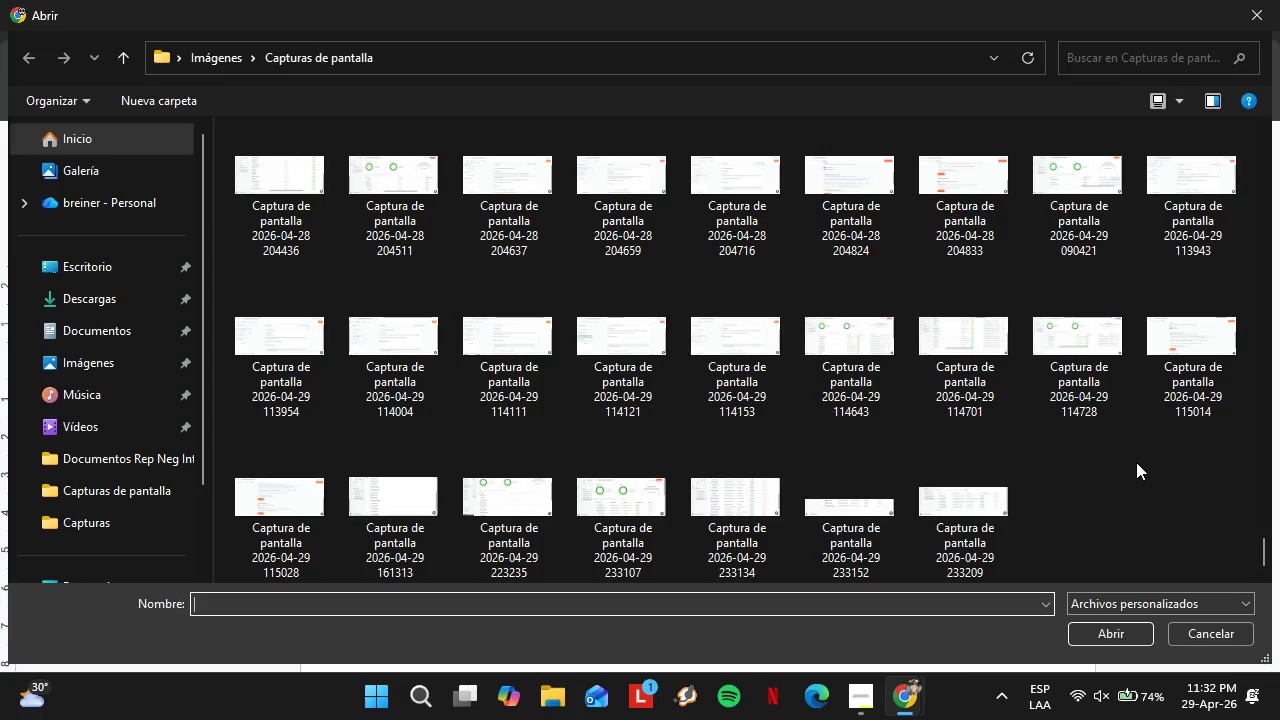 
wait(12.18)
 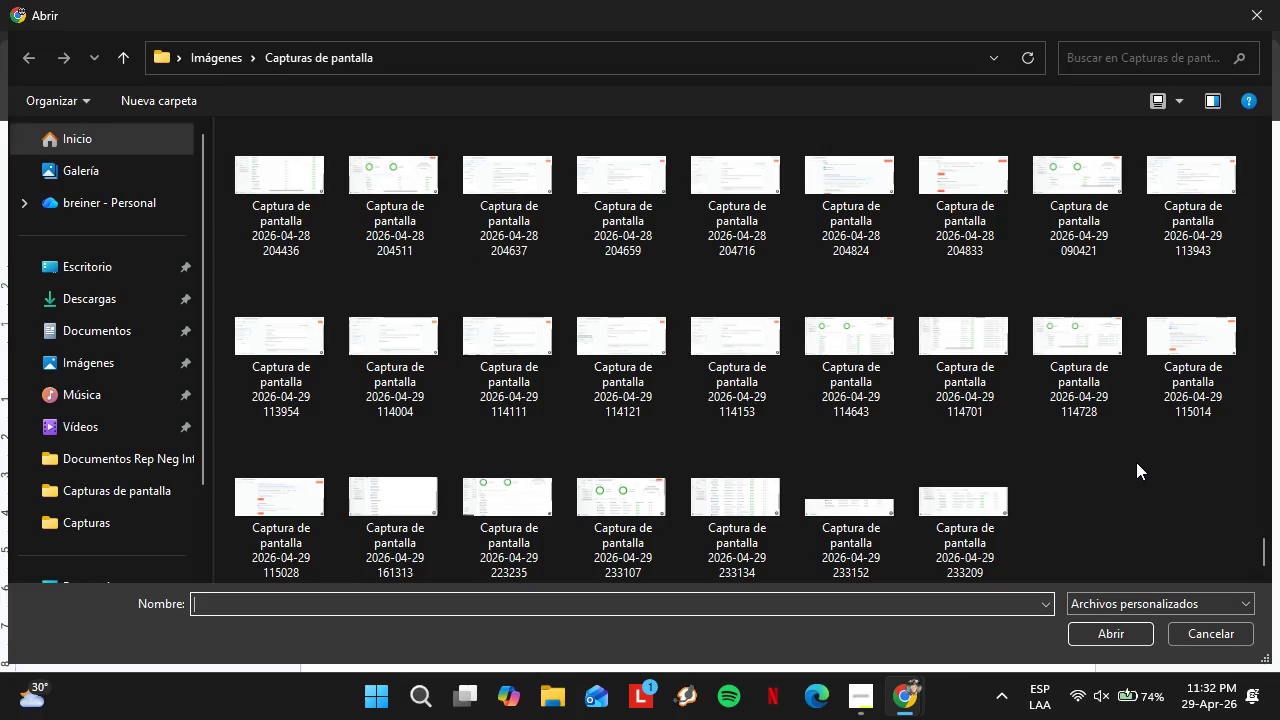 
mouse_move([658, 501])
 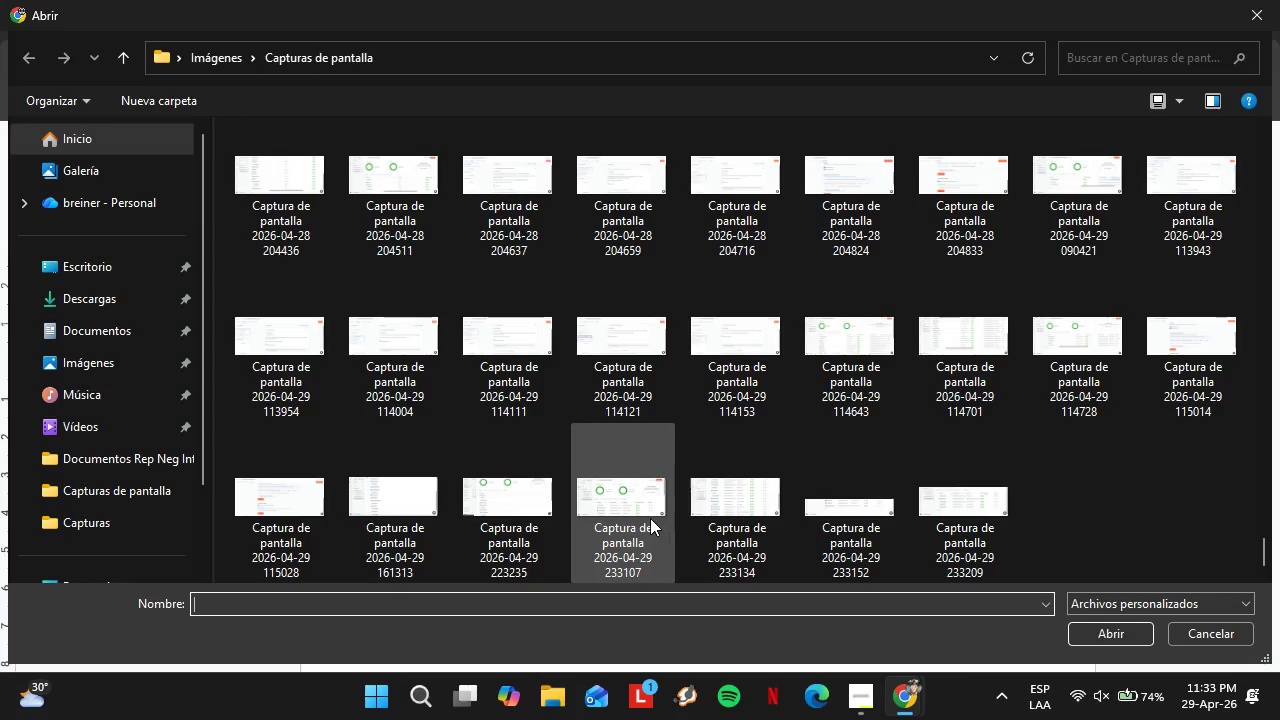 
hold_key(key=ControlLeft, duration=6.19)
left_click([629, 513])
 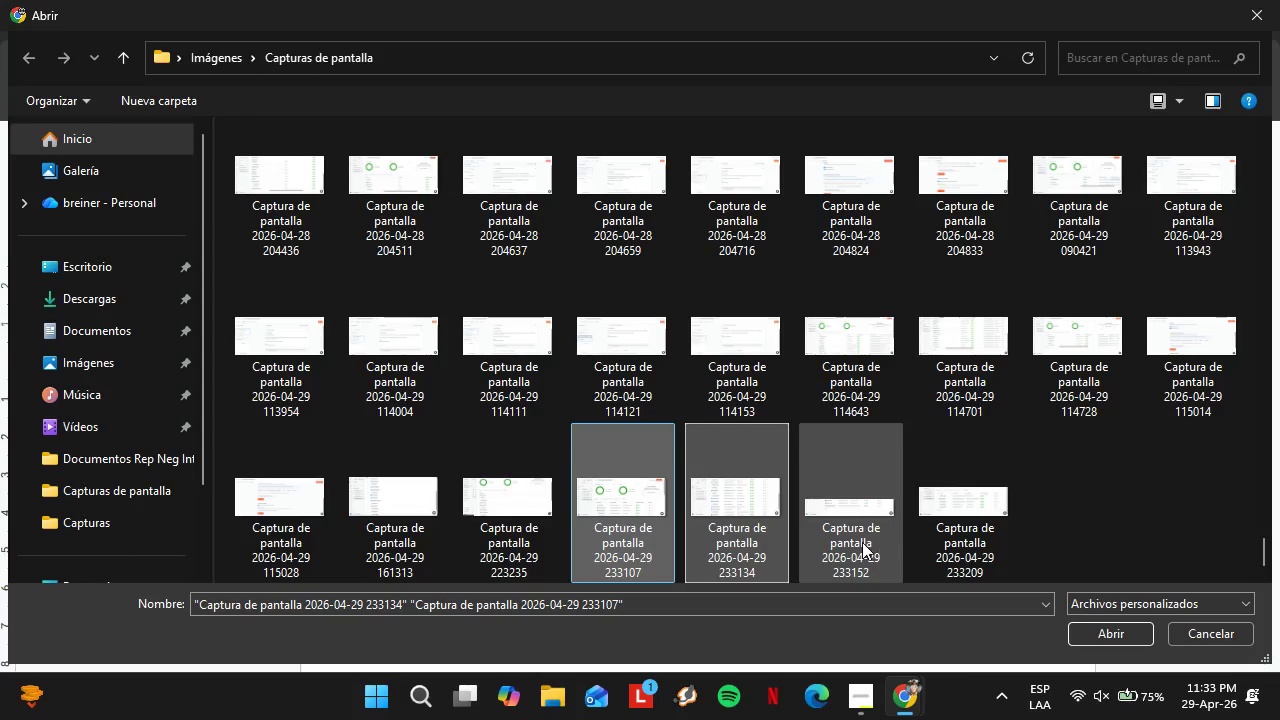 
left_click([871, 537])
 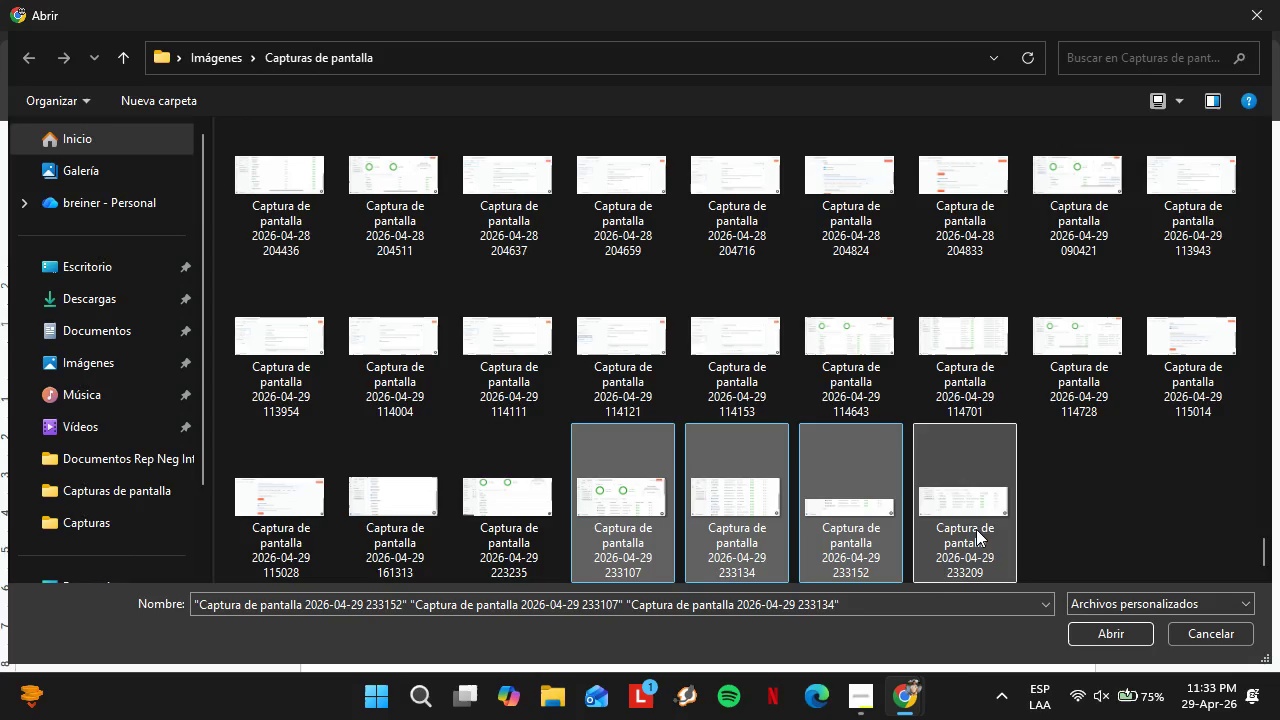 
left_click([976, 529])
 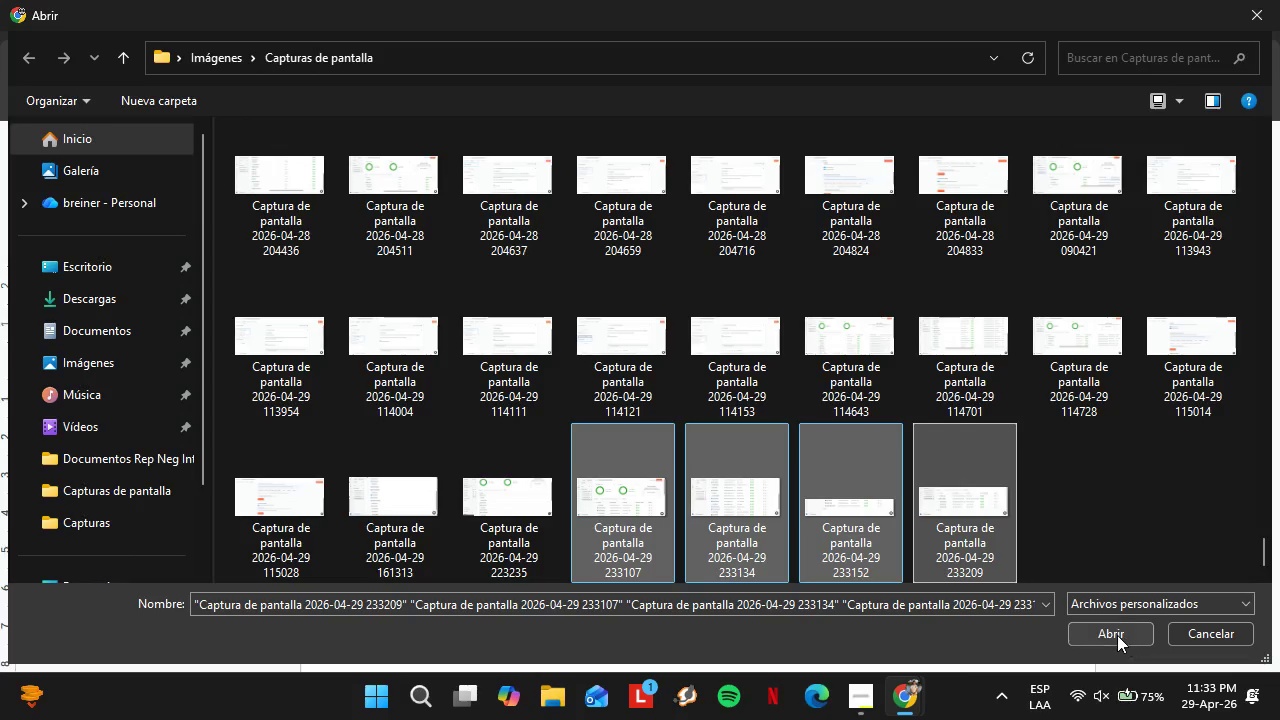 
left_click([1117, 635])
 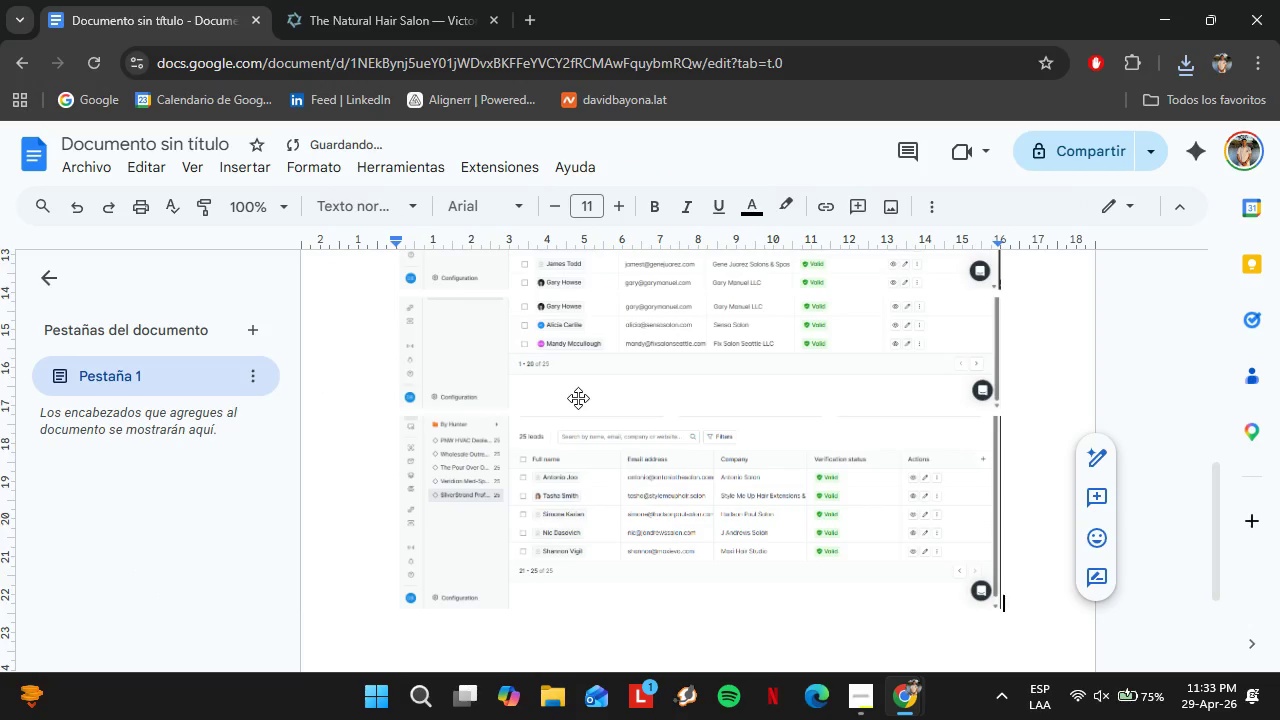 
scroll: coordinate [630, 384], scroll_direction: up, amount: 4.0
 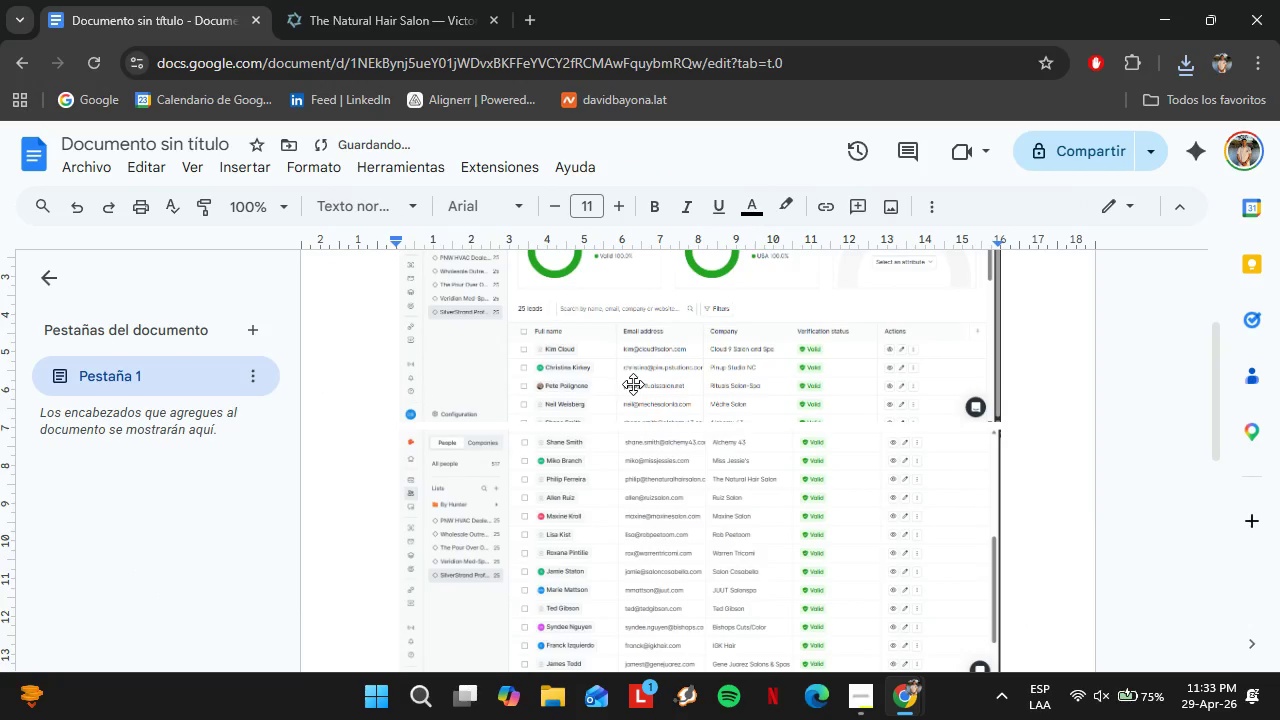 
left_click([633, 384])
 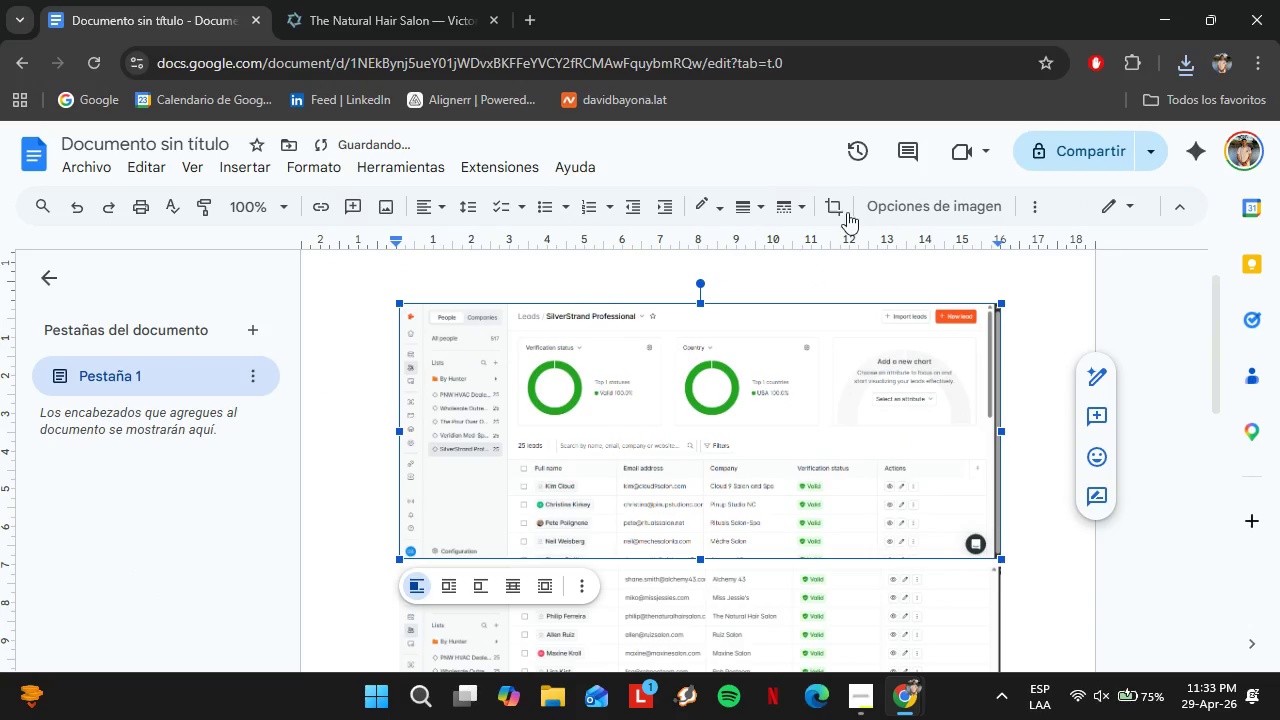 
left_click([840, 210])
 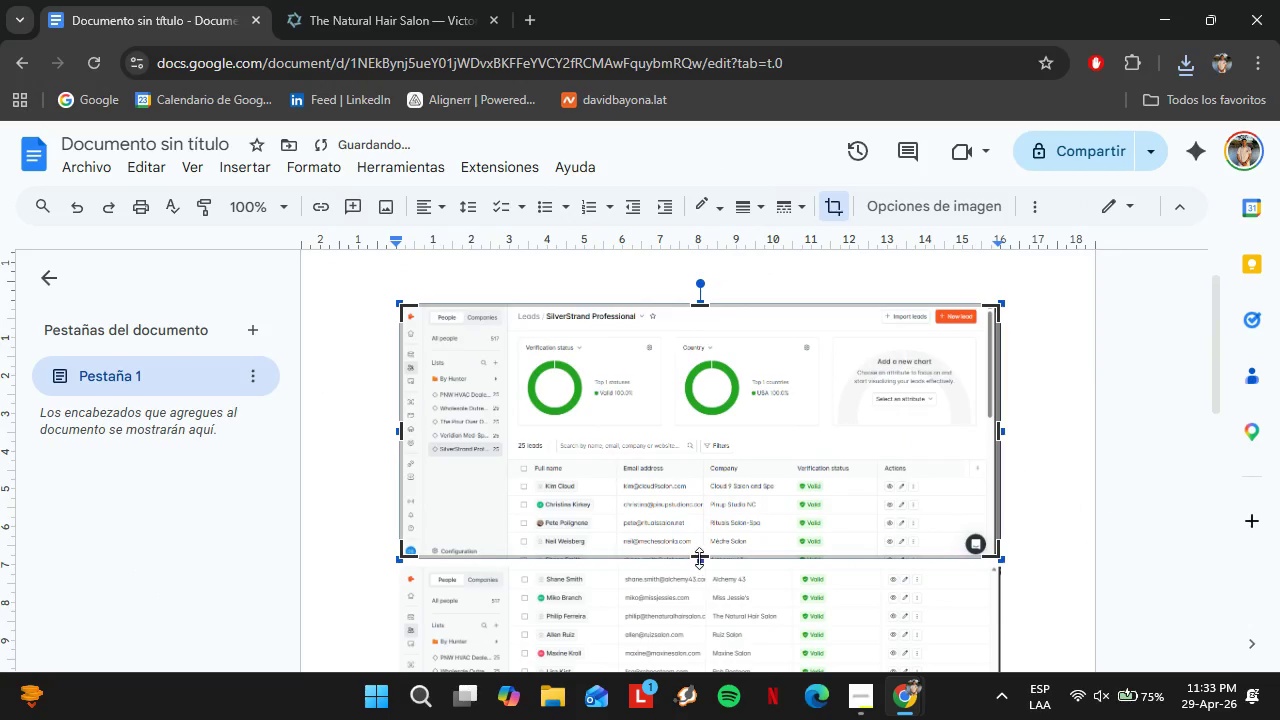 
left_click_drag(start_coordinate=[699, 558], to_coordinate=[699, 553])
 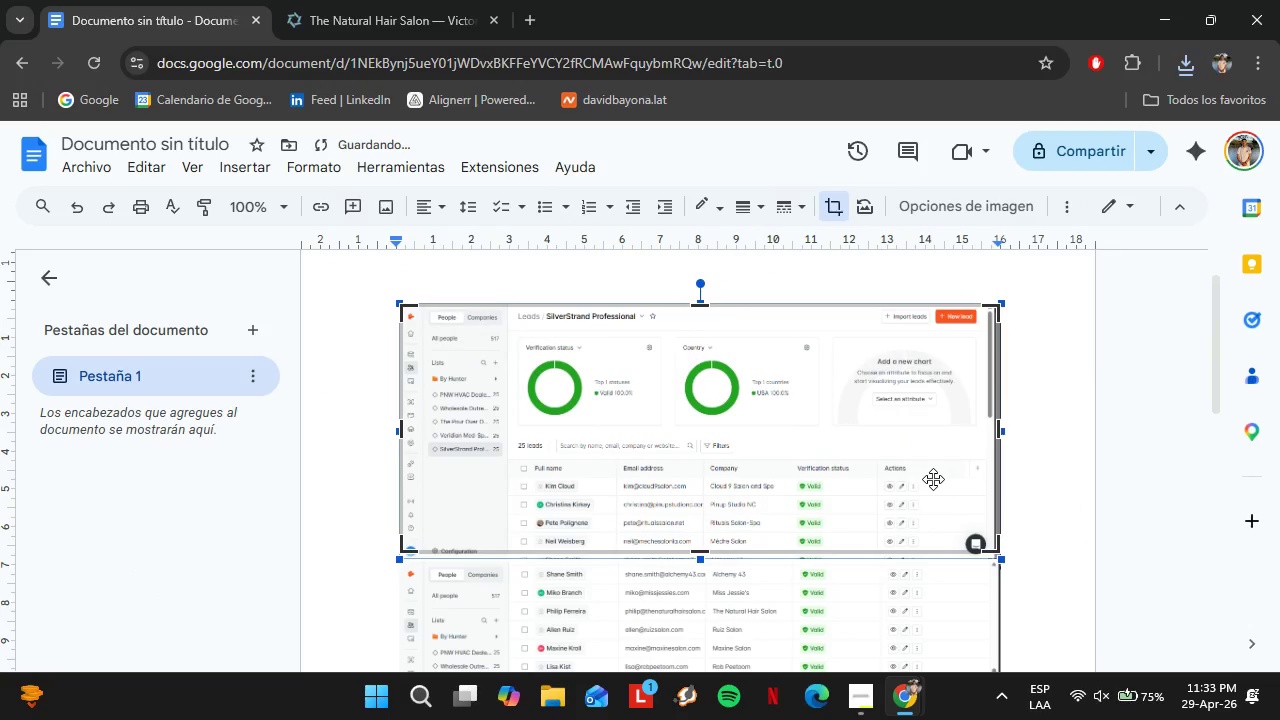 
key(Enter)
 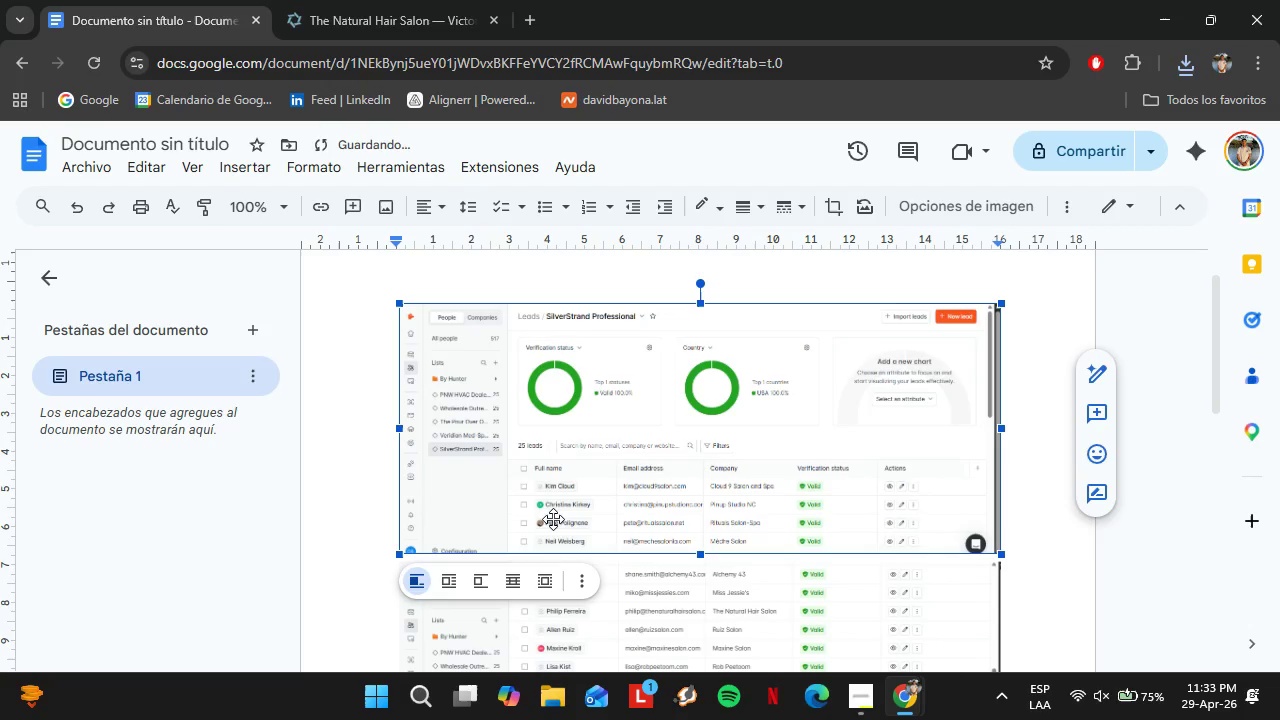 
scroll: coordinate [552, 511], scroll_direction: down, amount: 3.0
 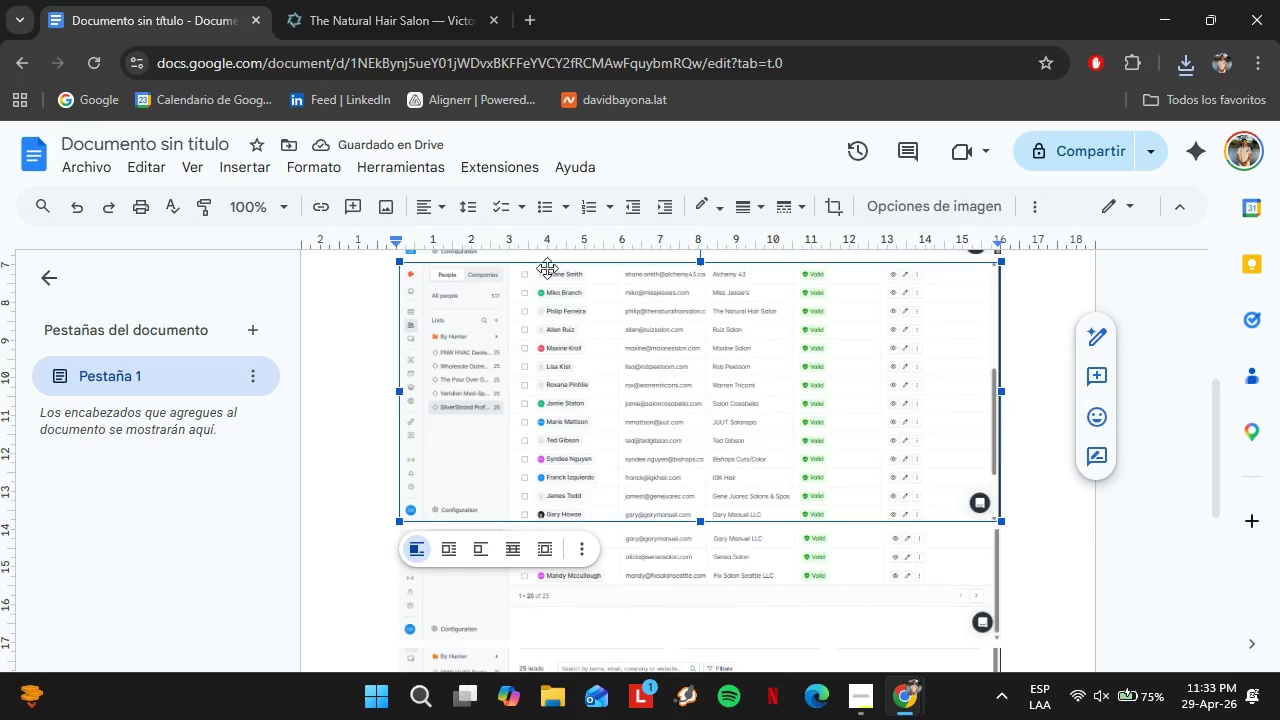 
scroll: coordinate [591, 387], scroll_direction: up, amount: 1.0
 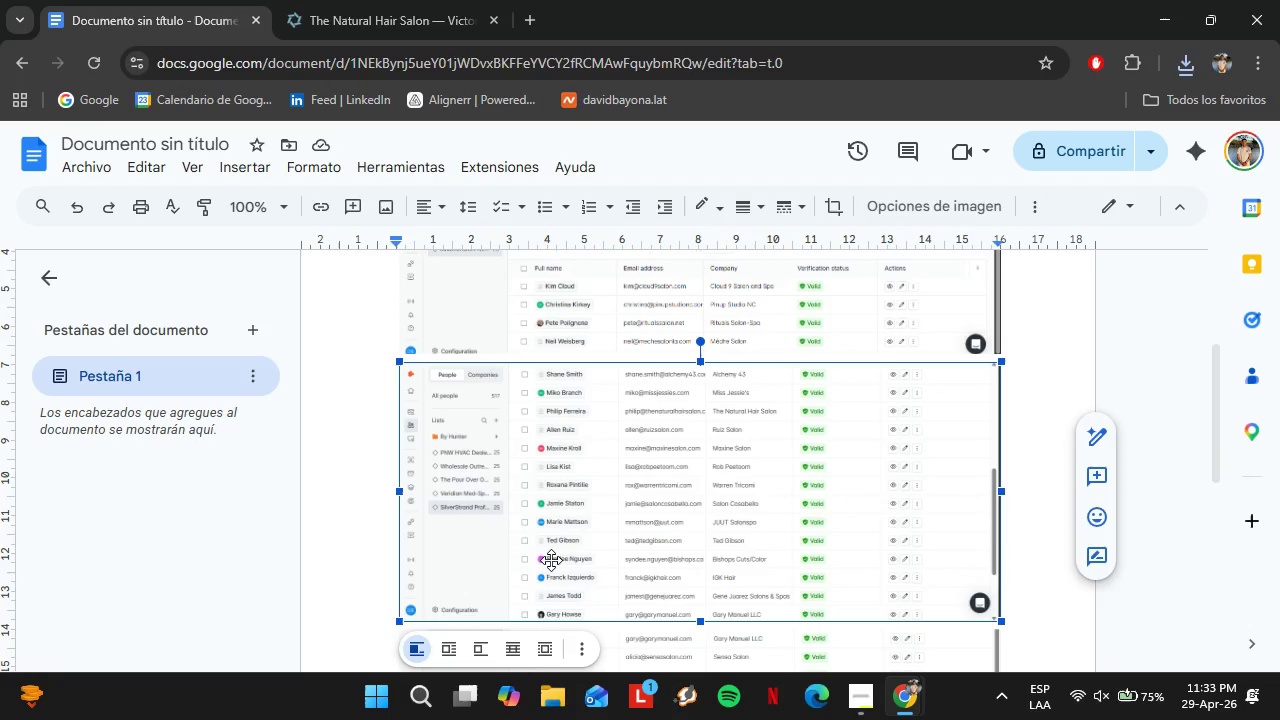 
wait(5.24)
 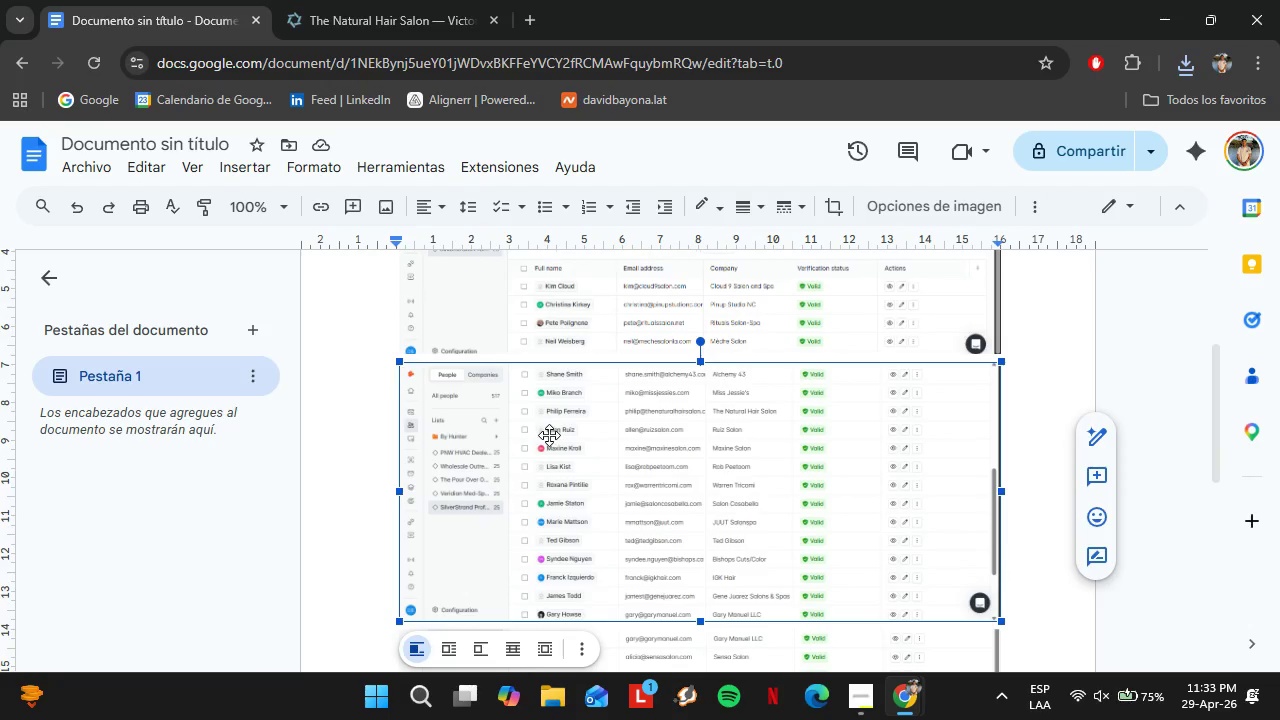 
scroll: coordinate [565, 560], scroll_direction: down, amount: 2.0
 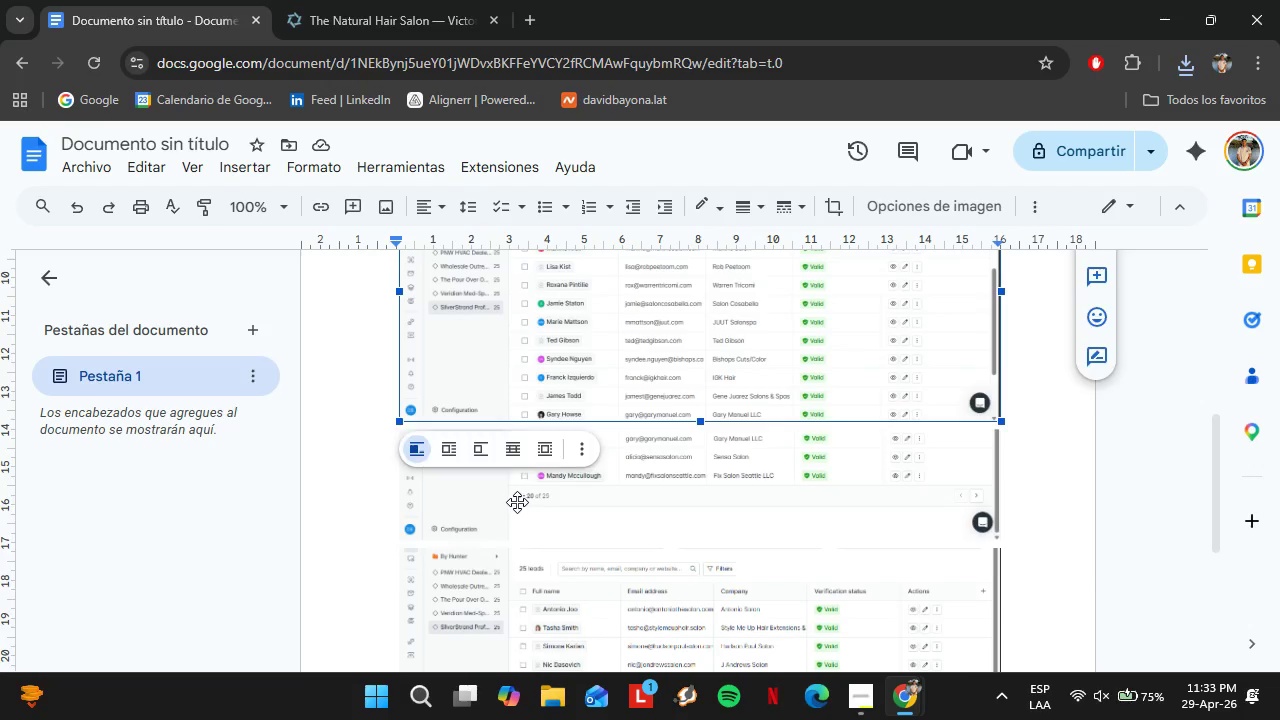 
left_click([517, 502])
 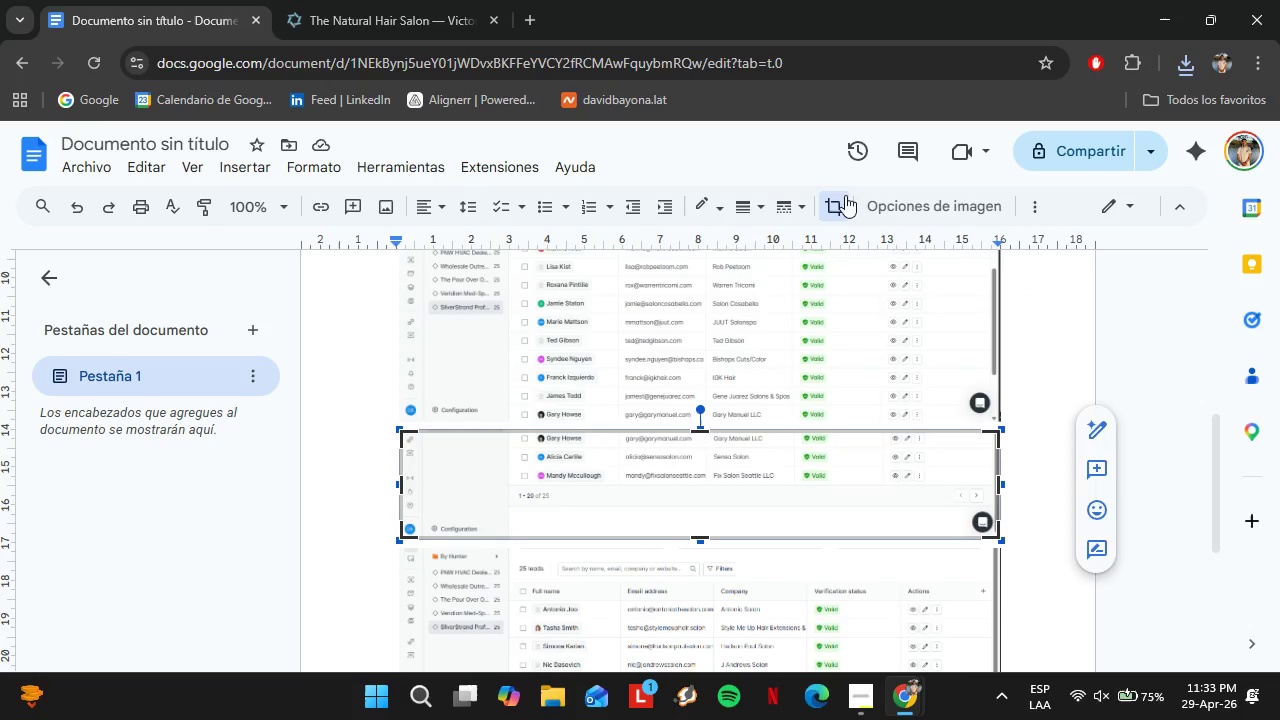 
left_click_drag(start_coordinate=[704, 432], to_coordinate=[707, 449])
 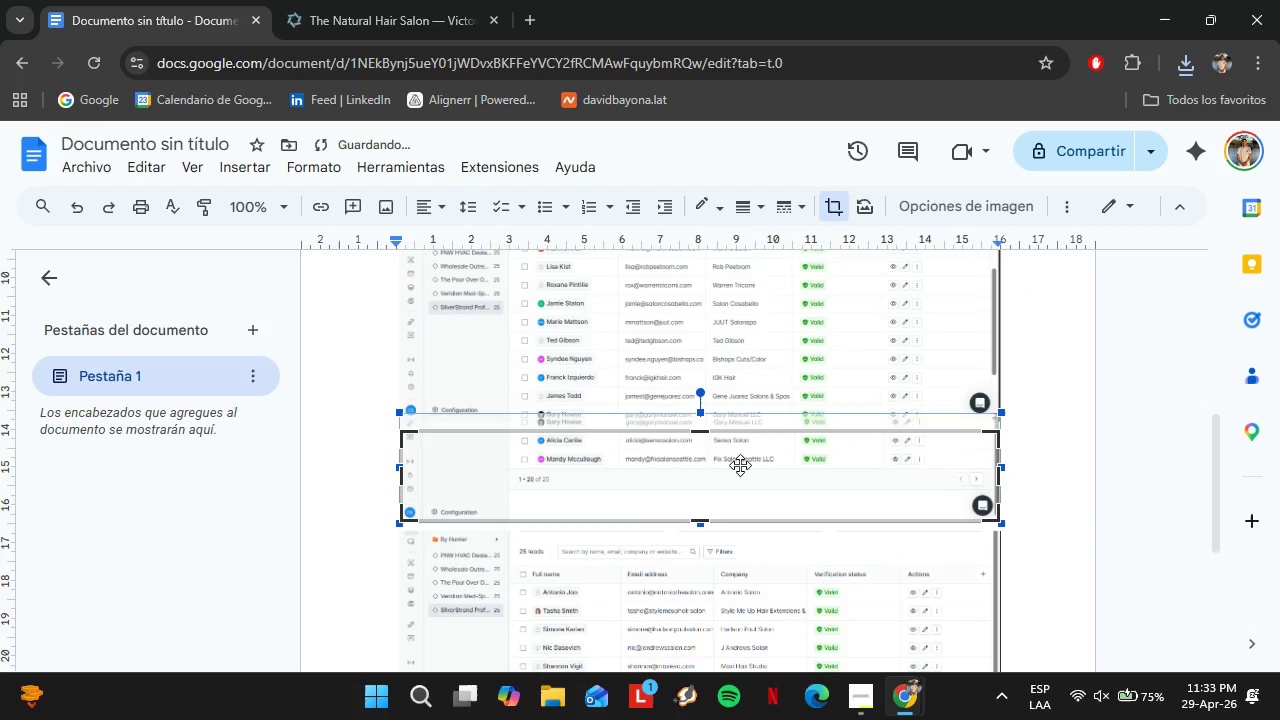 
key(Enter)
 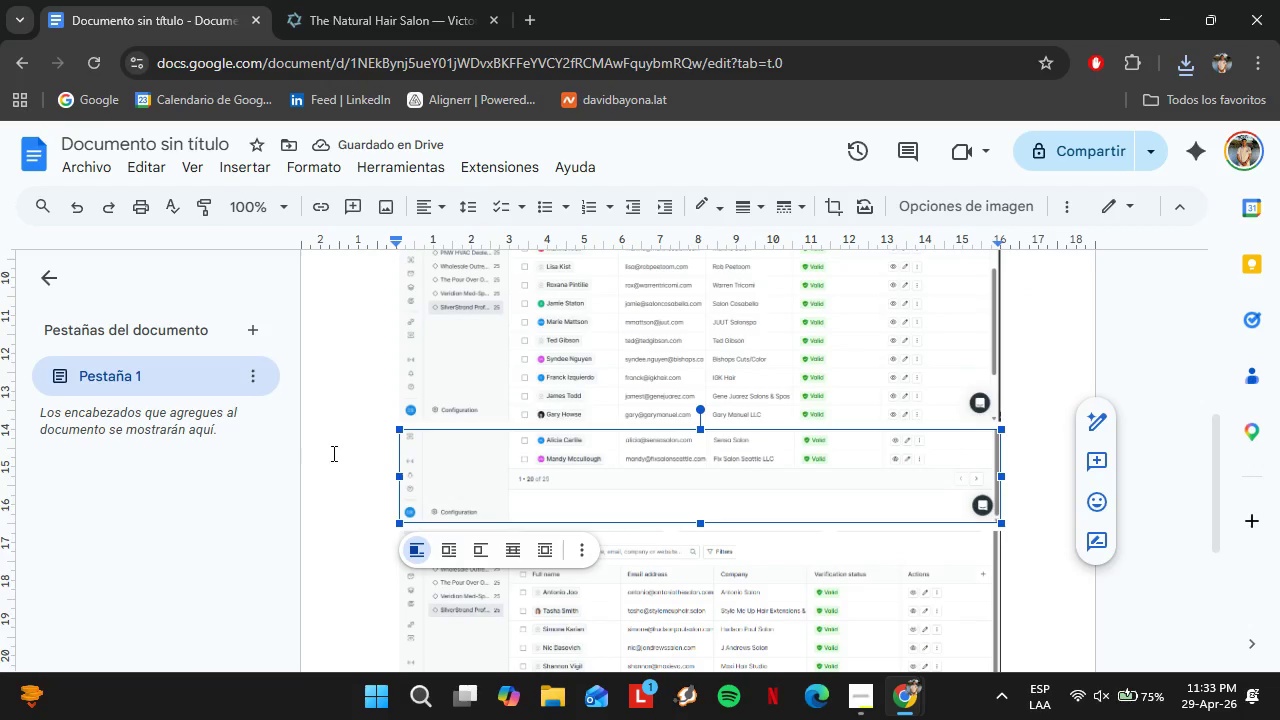 
left_click([351, 418])
 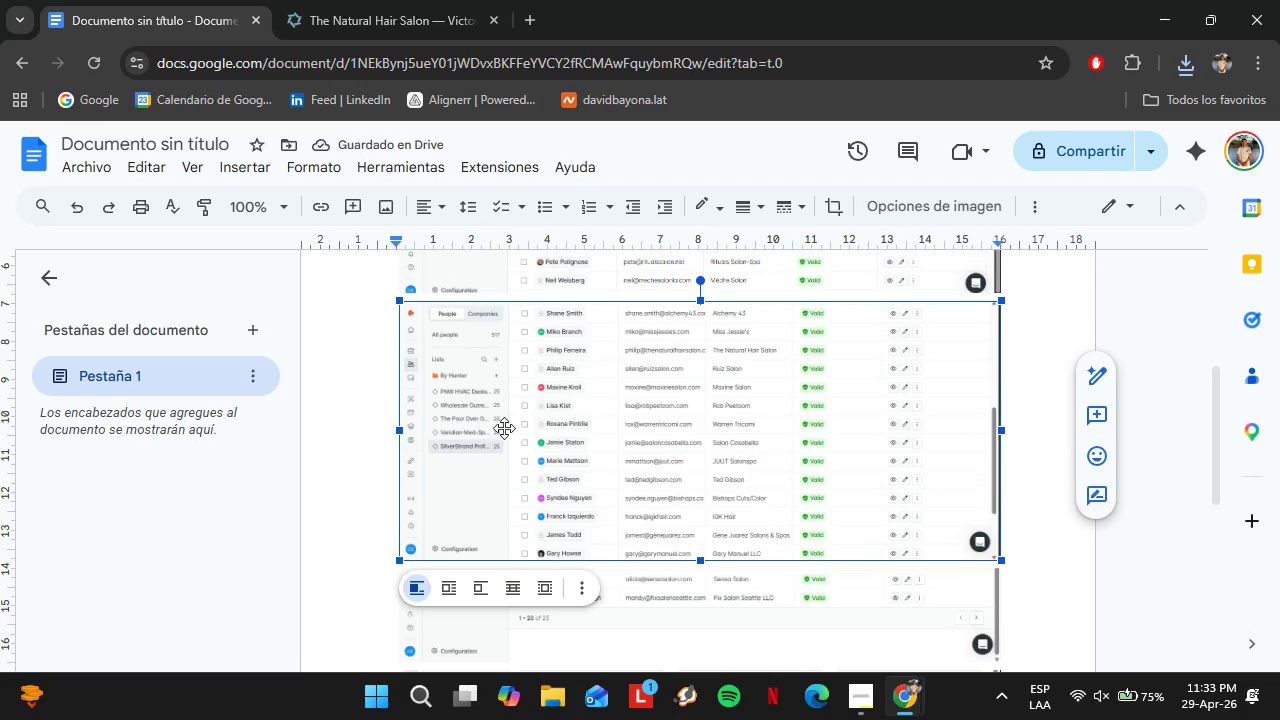 
scroll: coordinate [599, 425], scroll_direction: down, amount: 3.0
 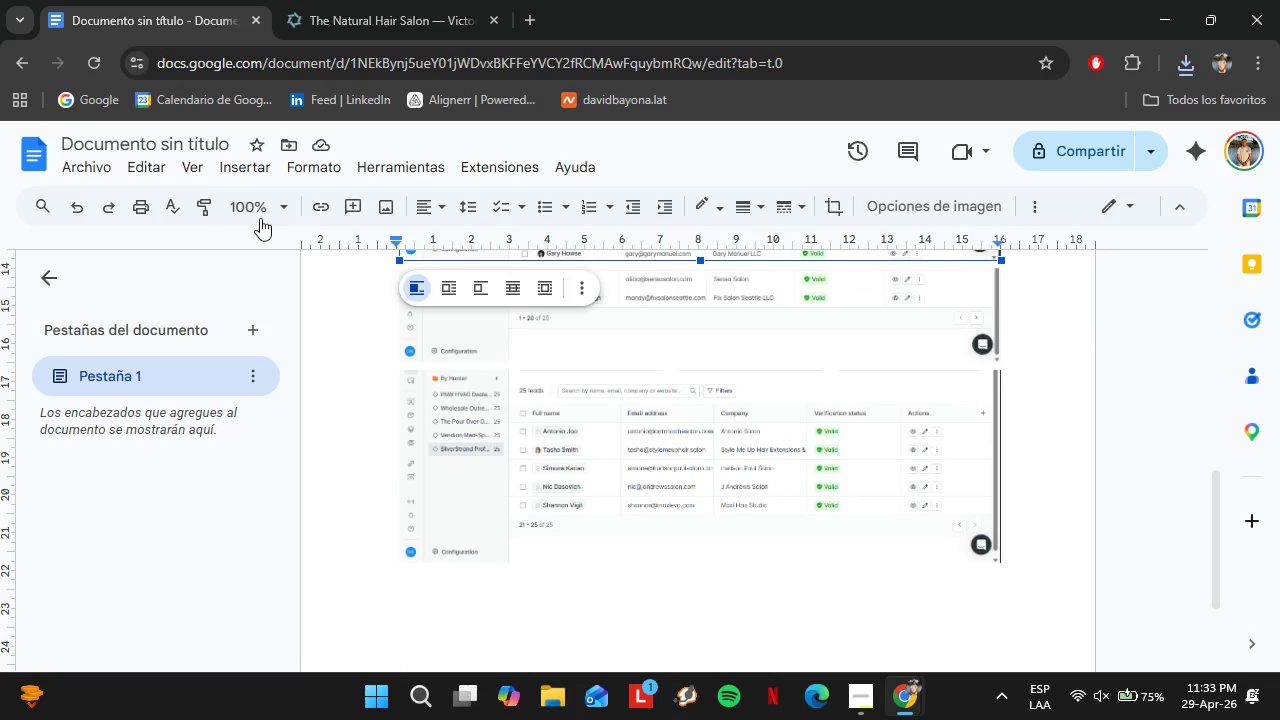 
left_click([870, 719])